 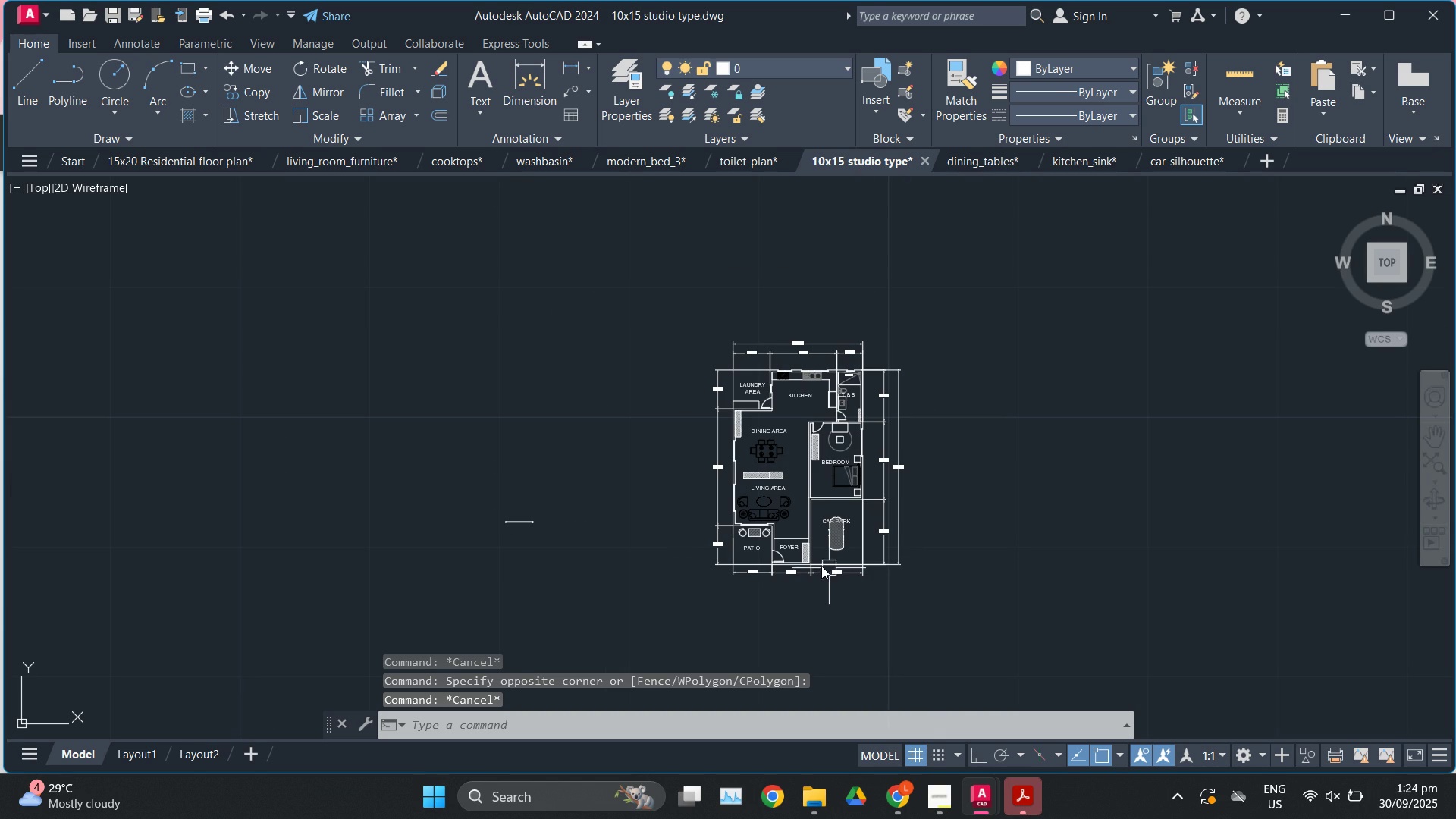 
key(Control+ControlRight)
 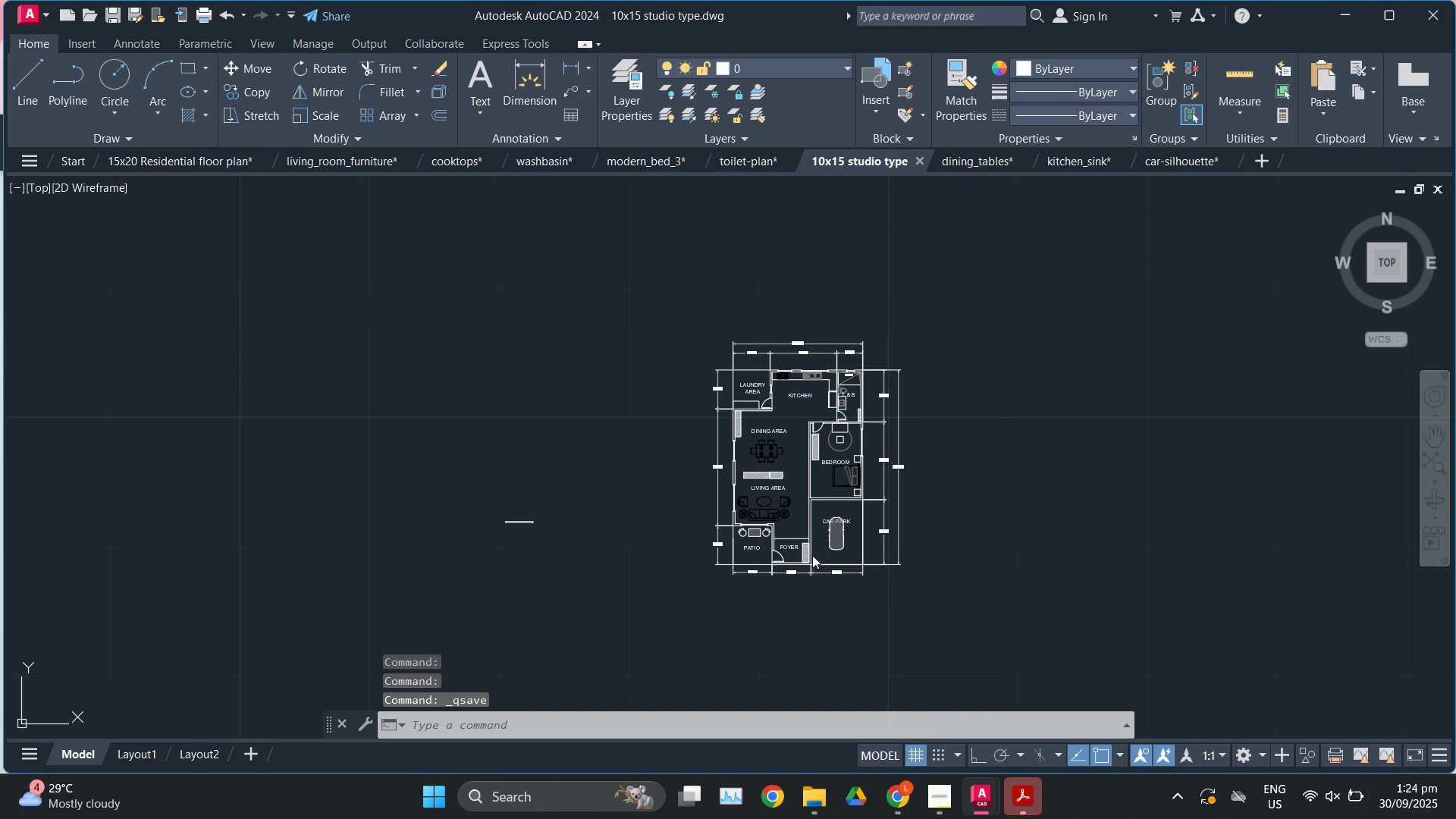 
key(Control+P)
 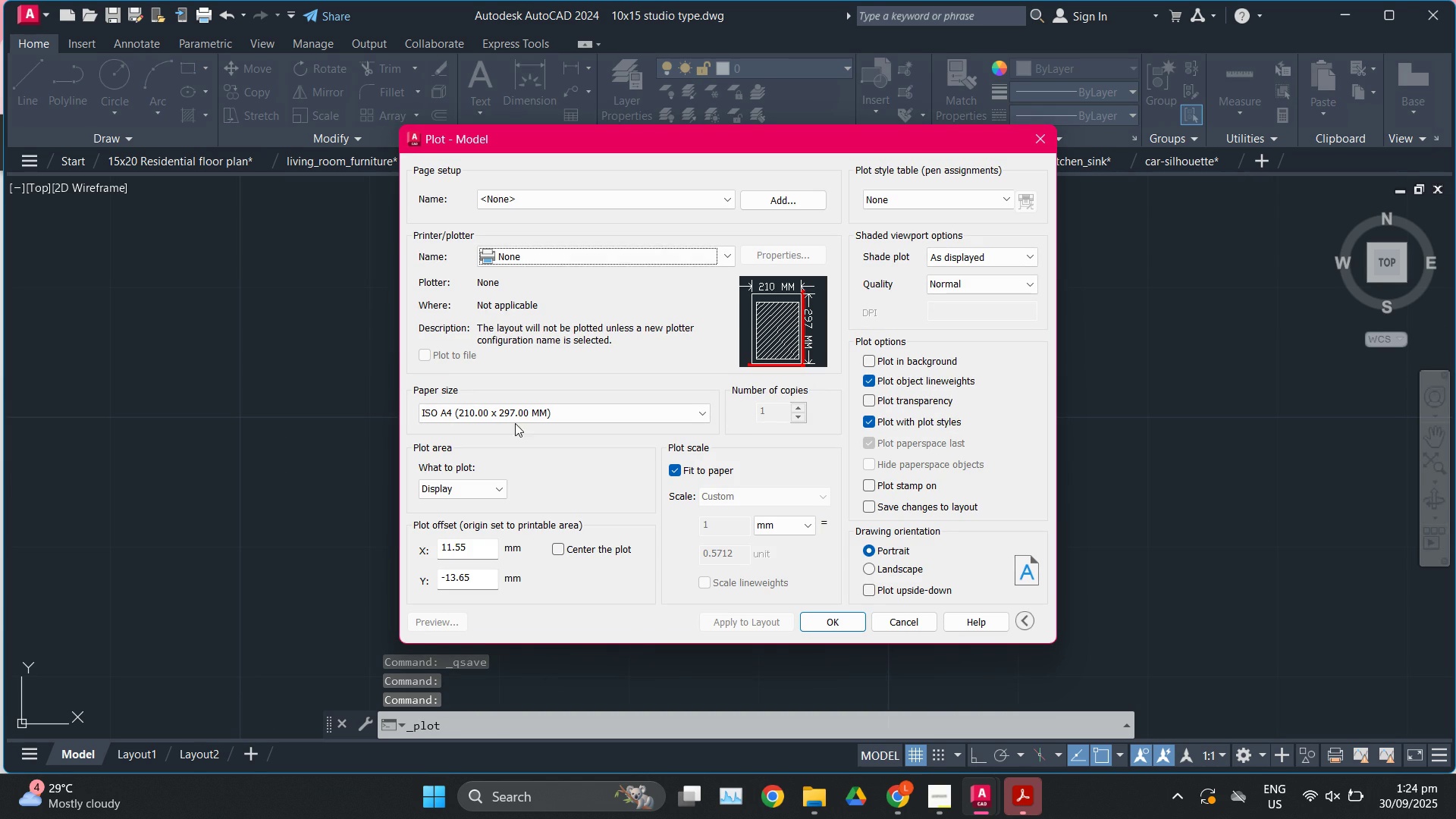 
left_click([576, 253])
 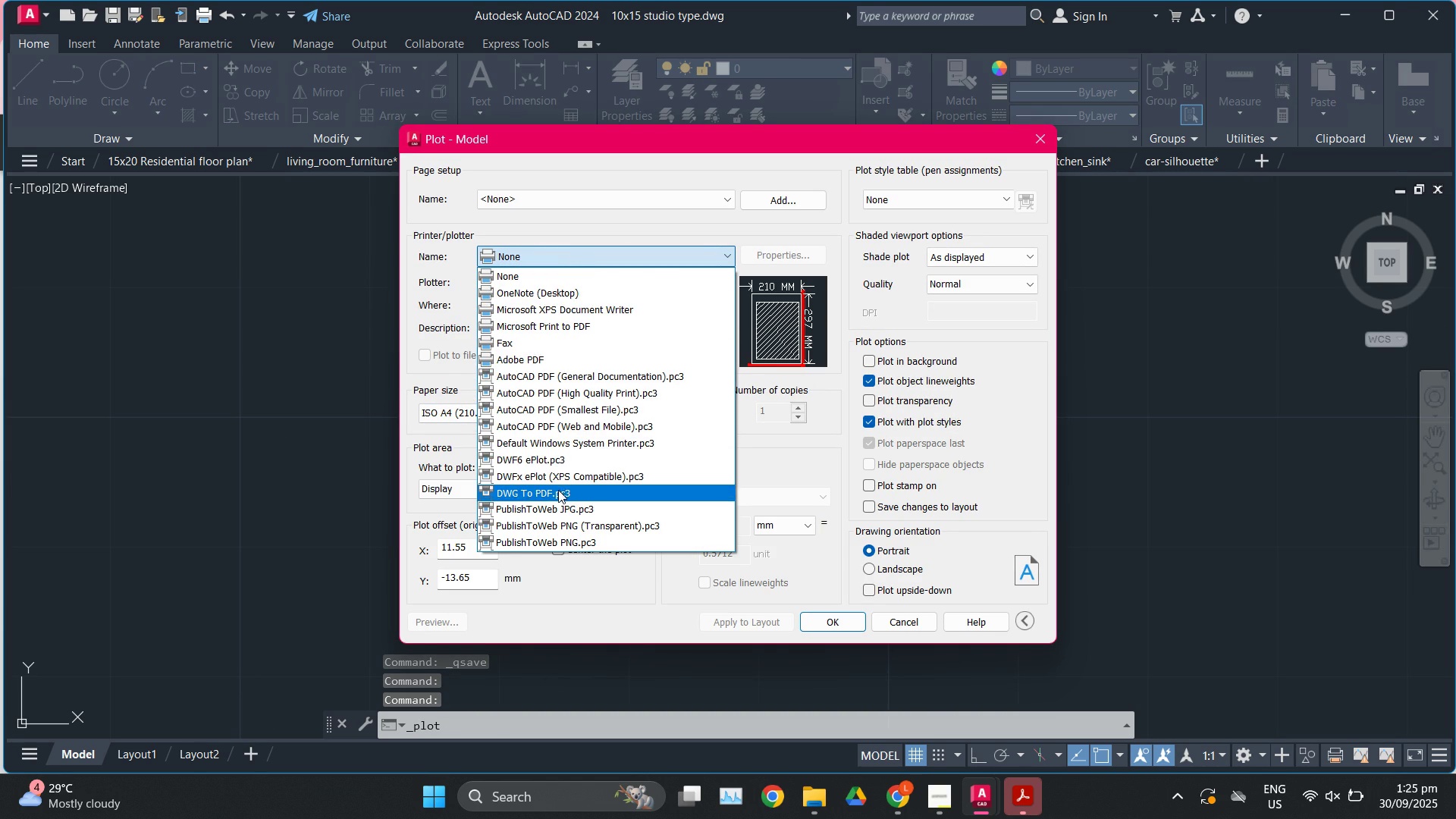 
left_click([558, 490])
 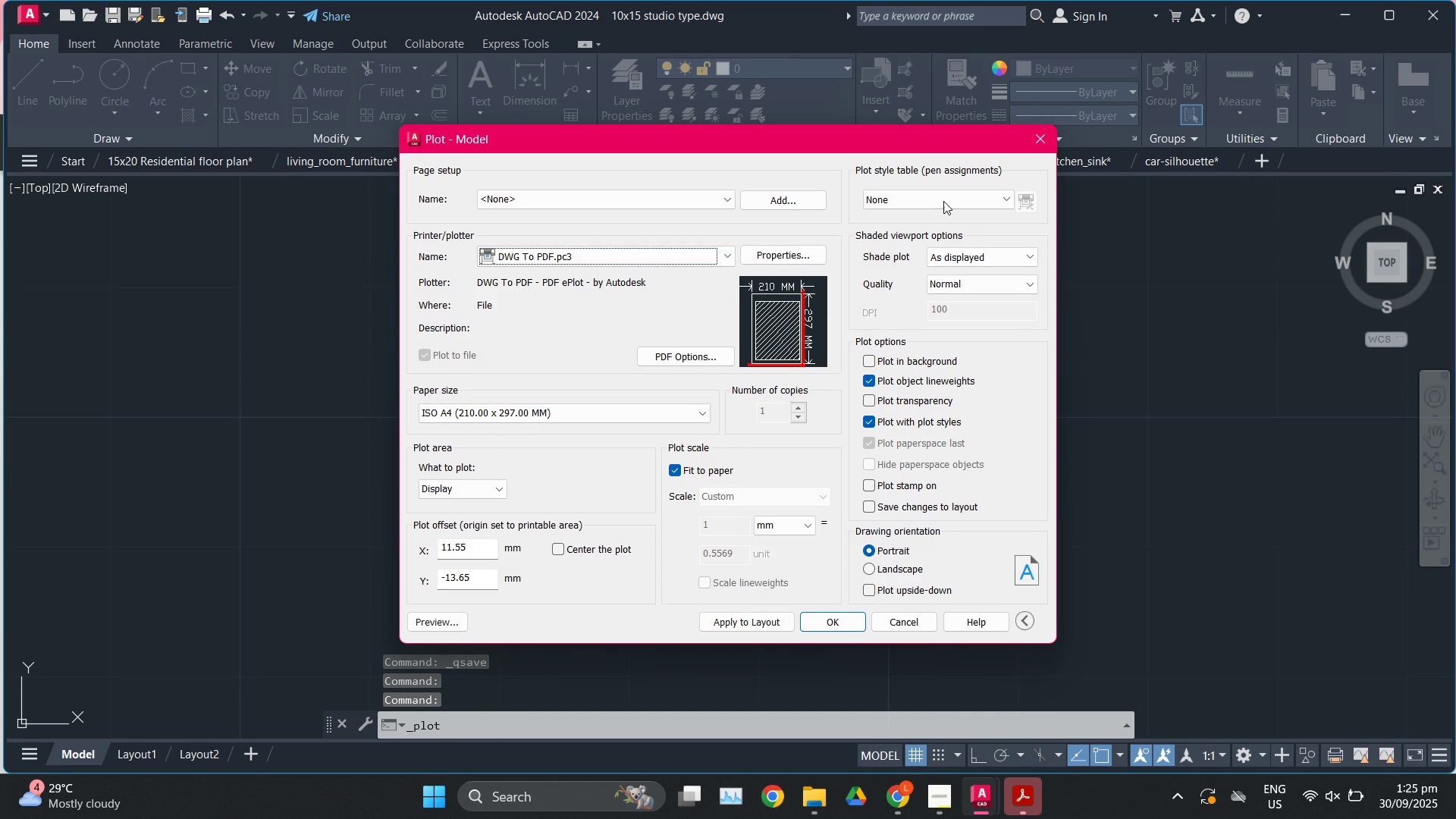 
left_click([943, 201])
 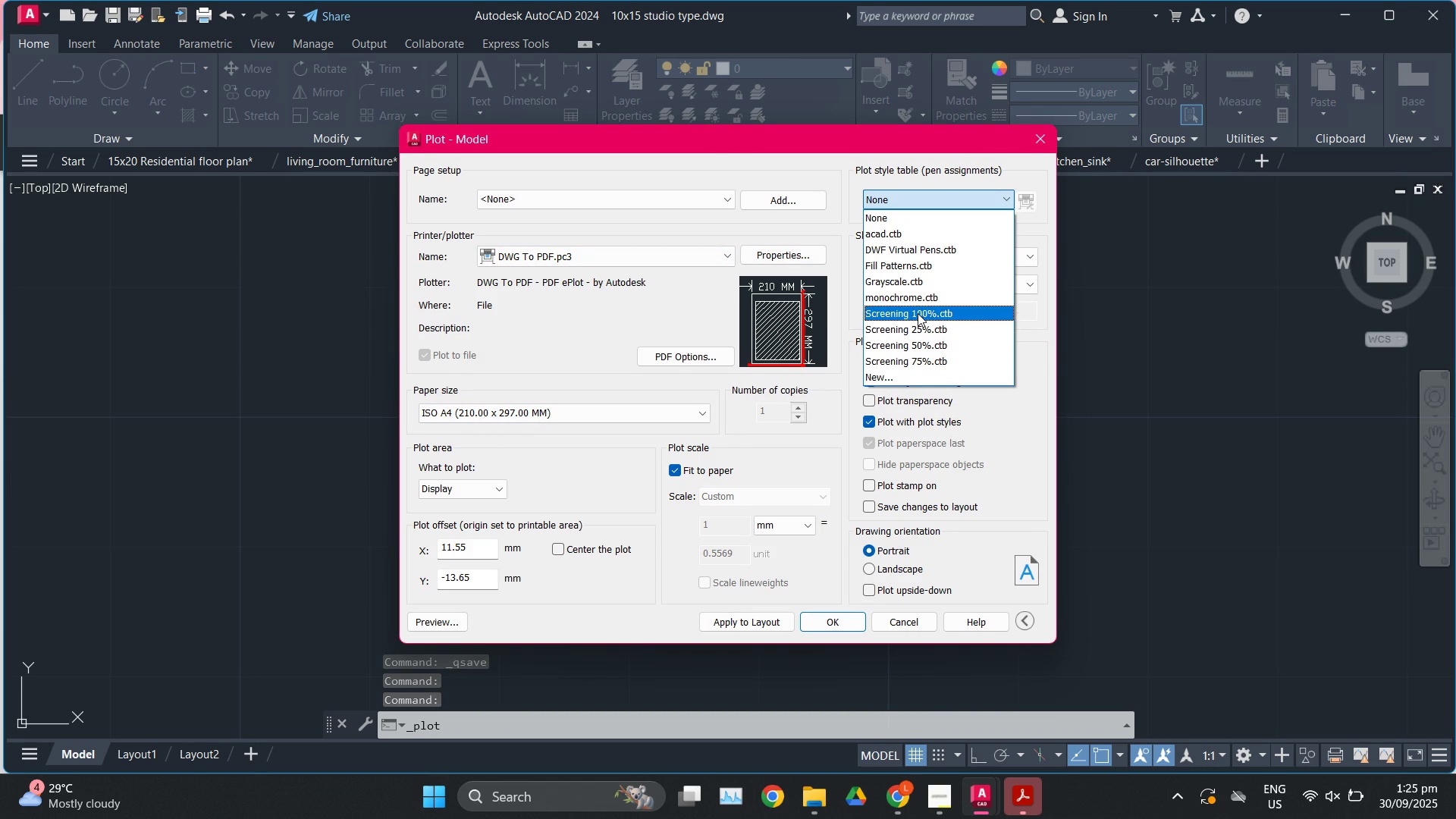 
left_click([918, 300])
 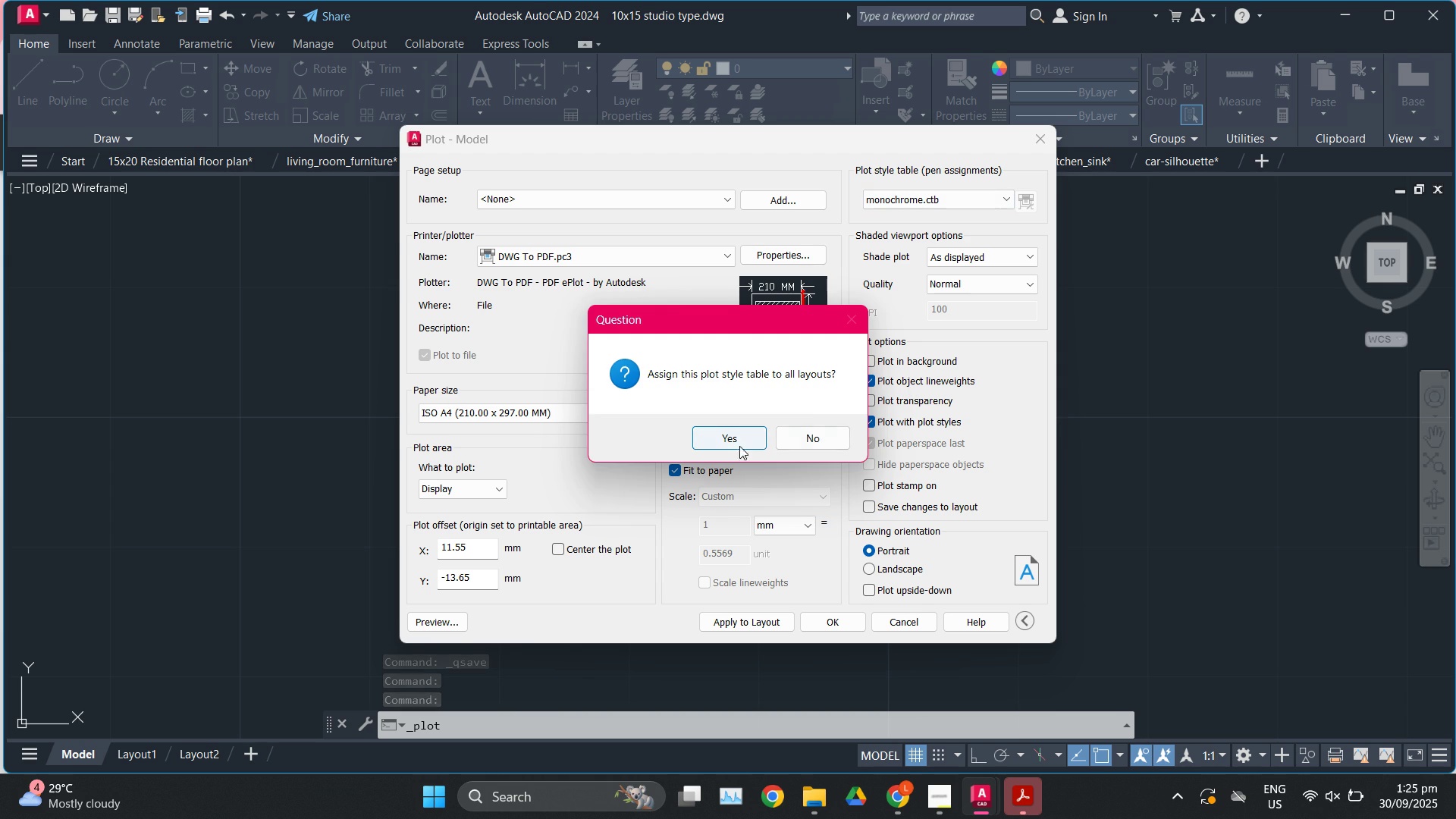 
left_click([737, 445])
 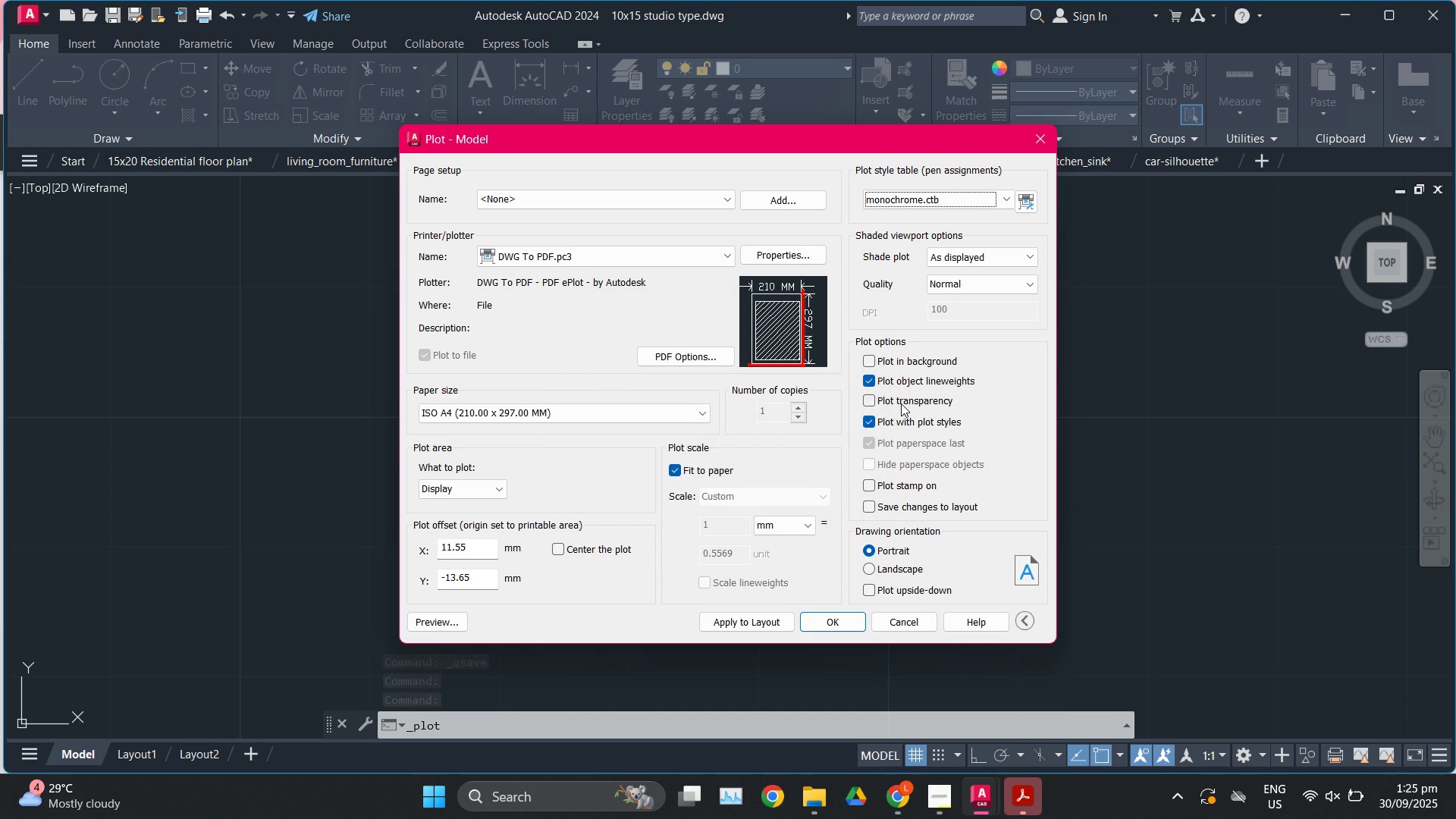 
left_click([901, 403])
 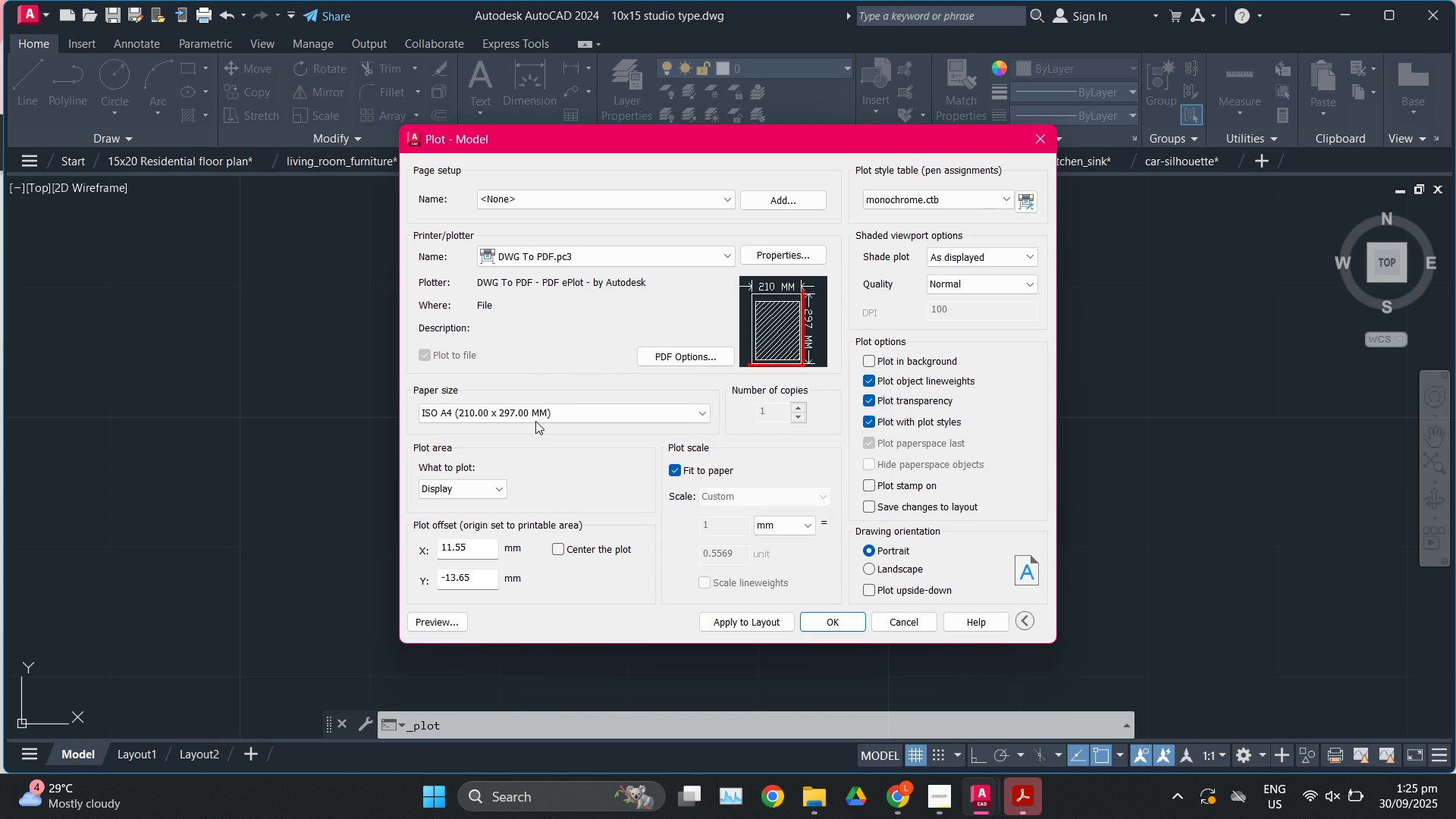 
left_click([535, 421])
 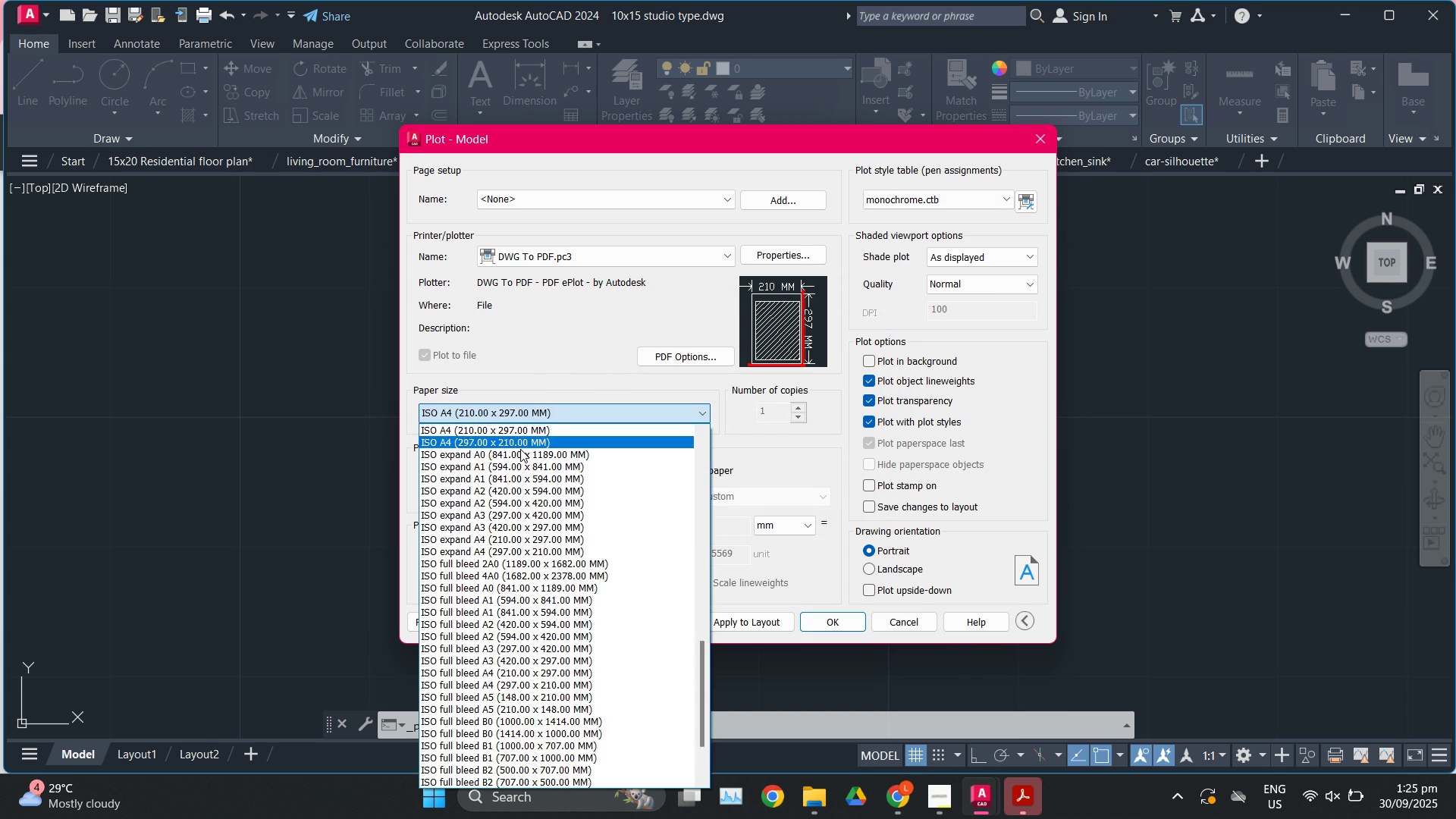 
scroll: coordinate [521, 460], scroll_direction: up, amount: 5.0
 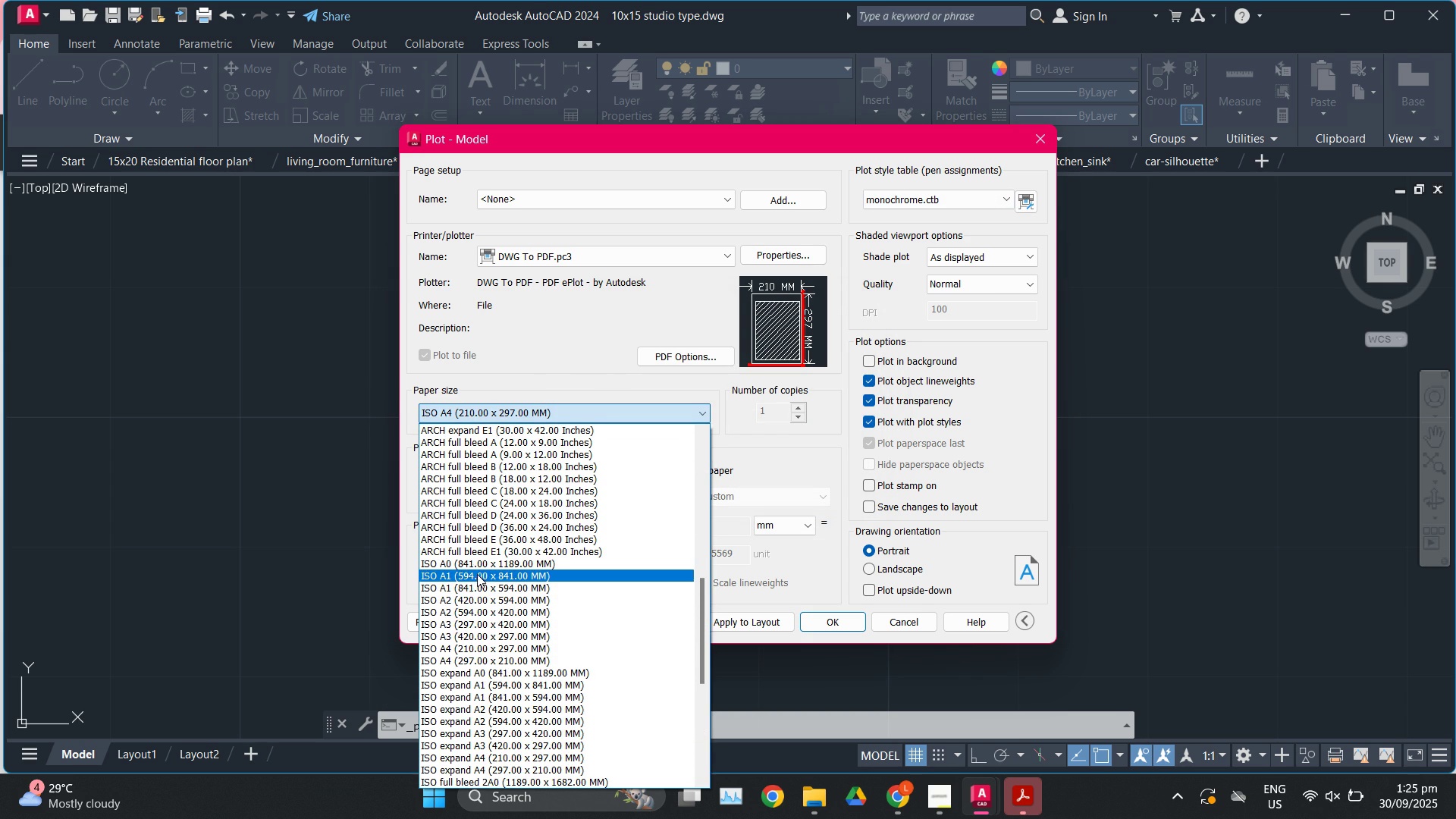 
scroll: coordinate [495, 573], scroll_direction: down, amount: 2.0
 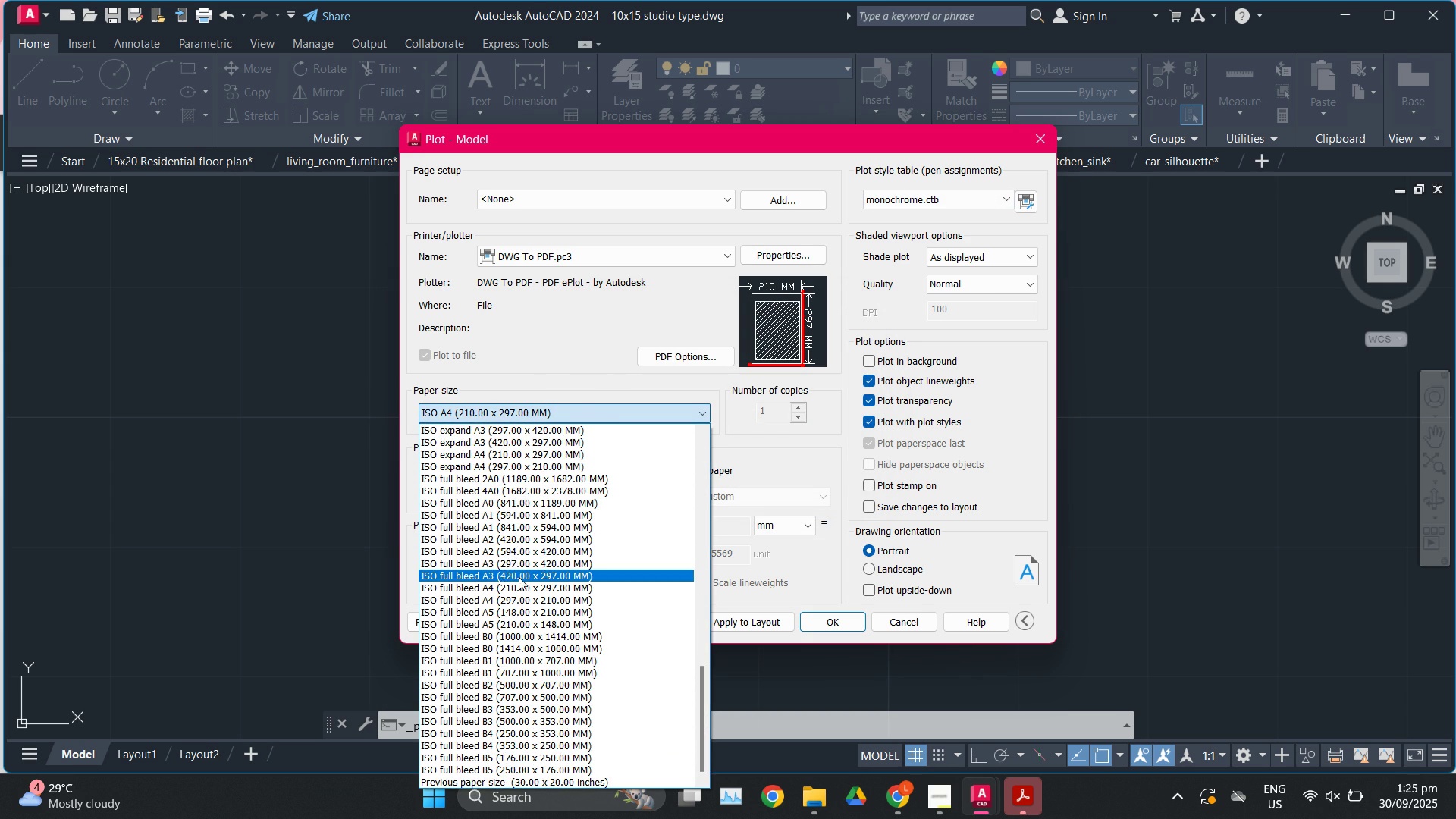 
left_click([520, 586])
 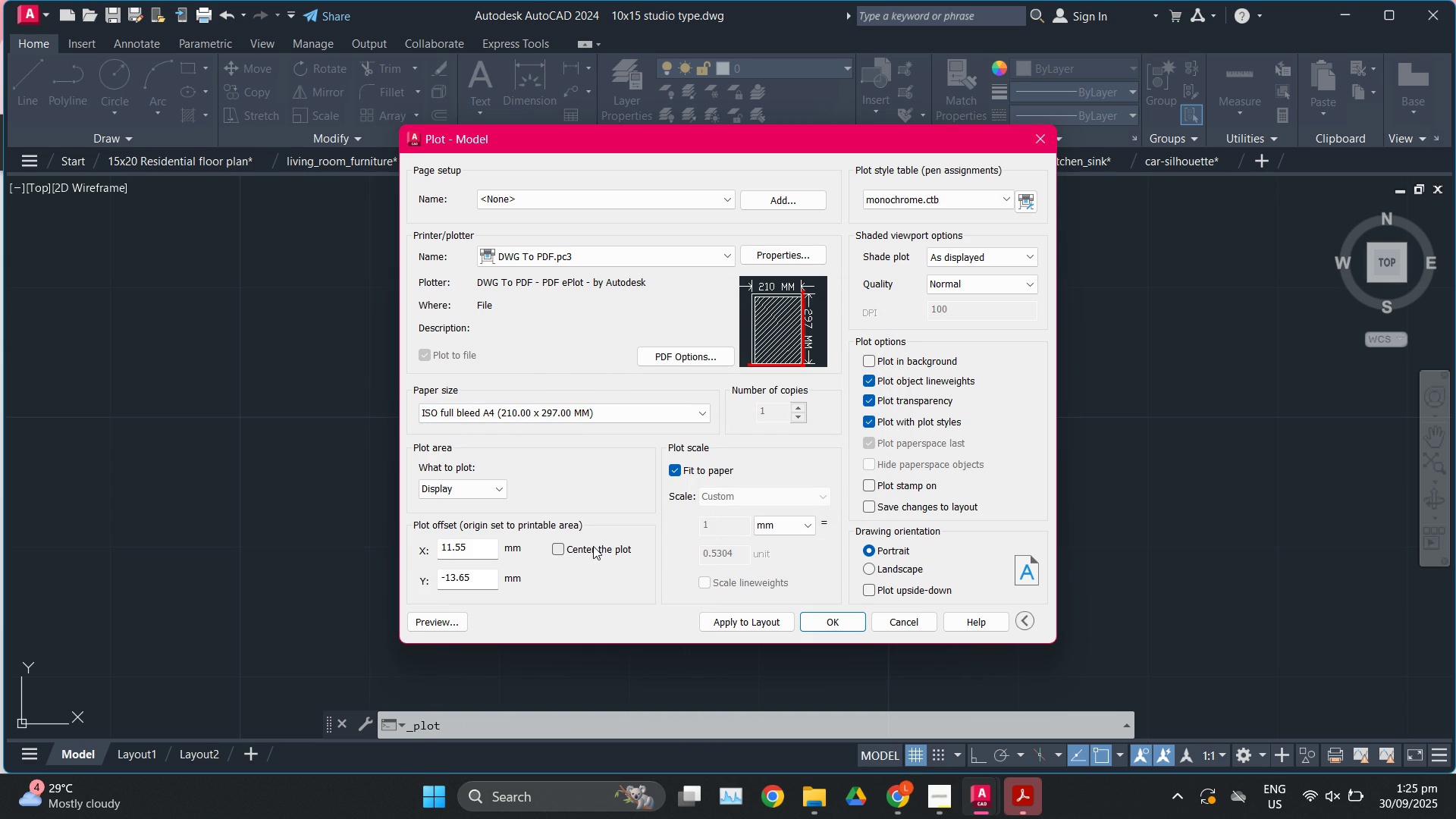 
left_click([593, 548])
 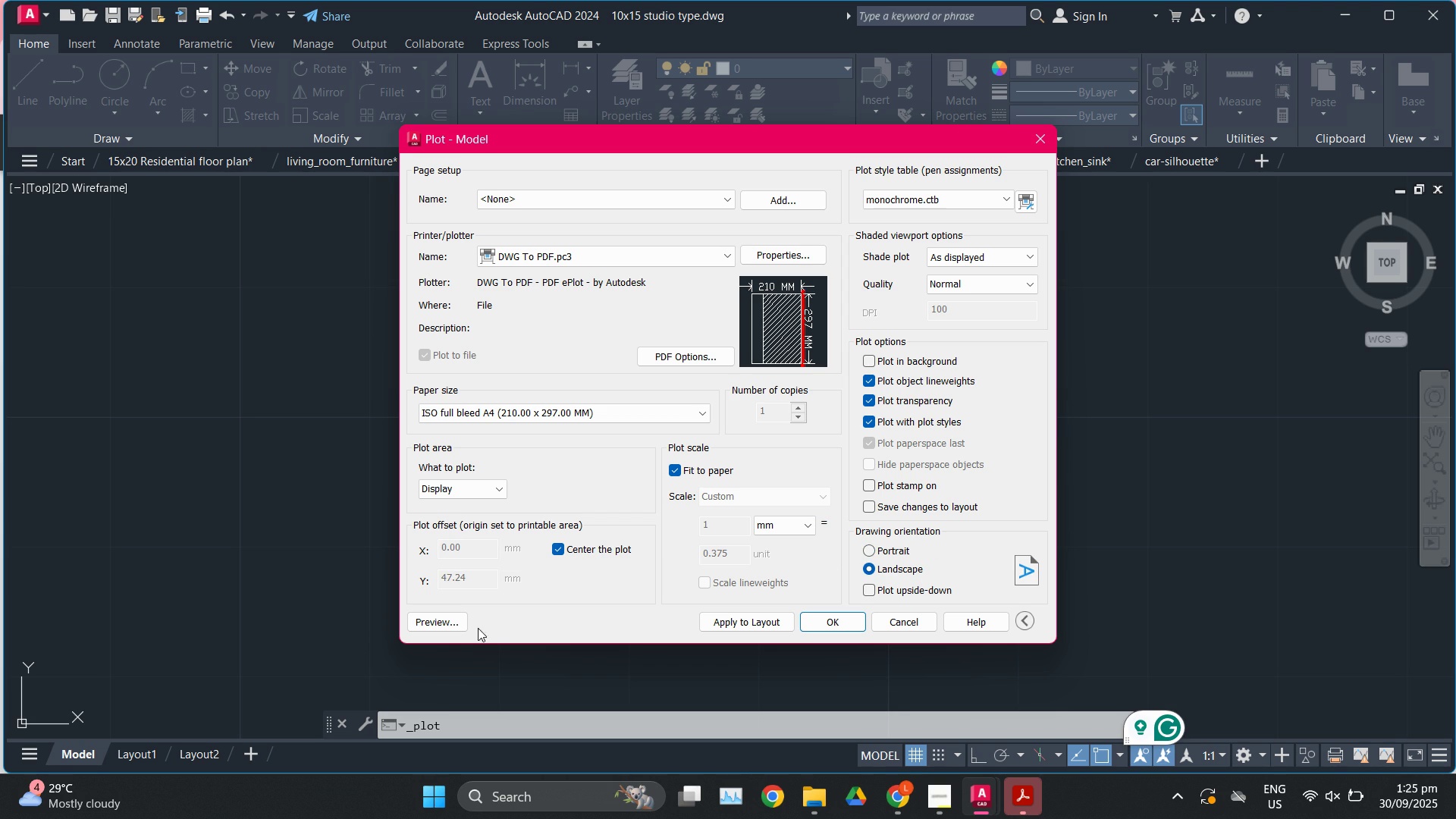 
left_click([504, 487])
 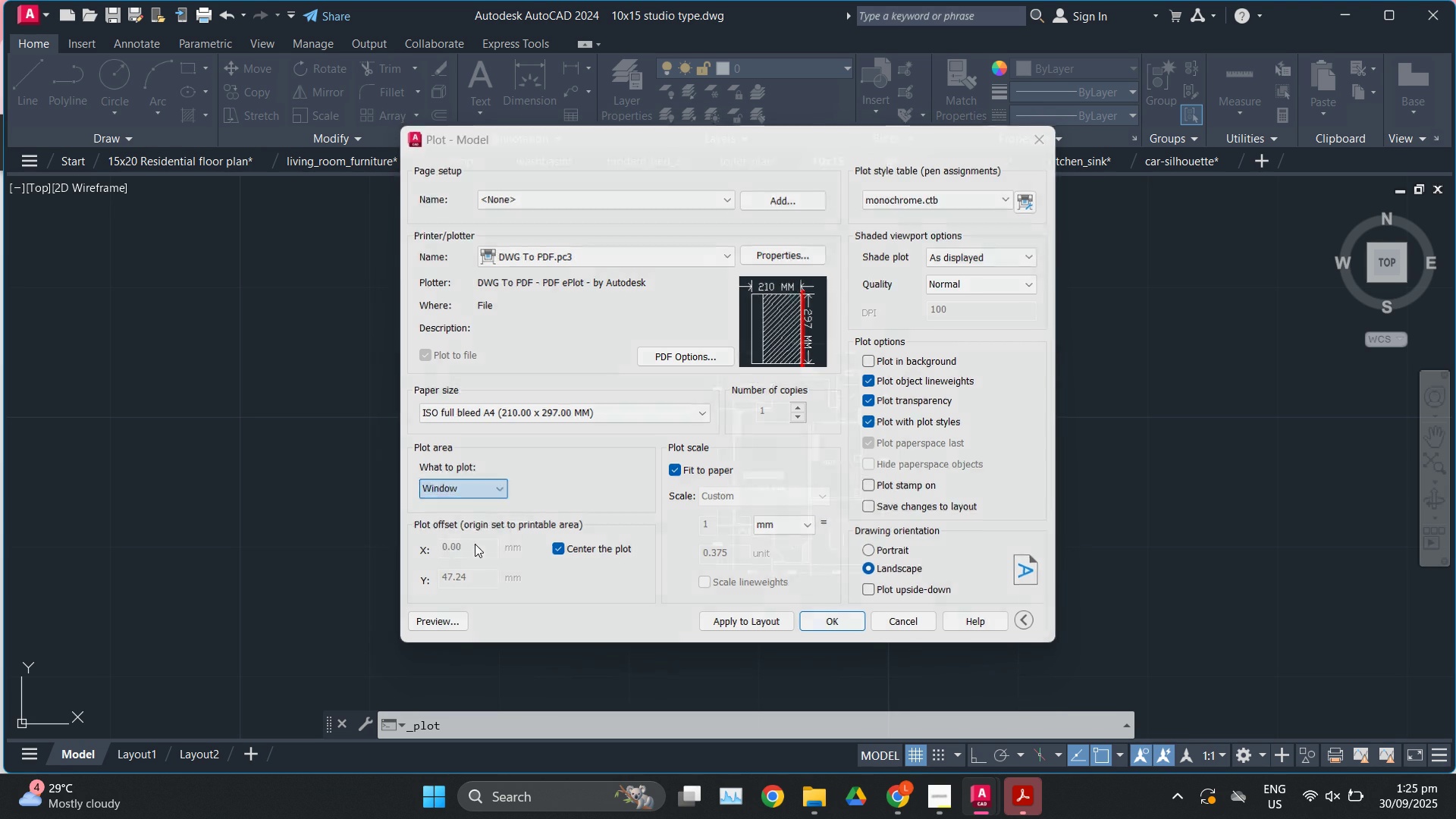 
scroll: coordinate [536, 501], scroll_direction: down, amount: 1.0
 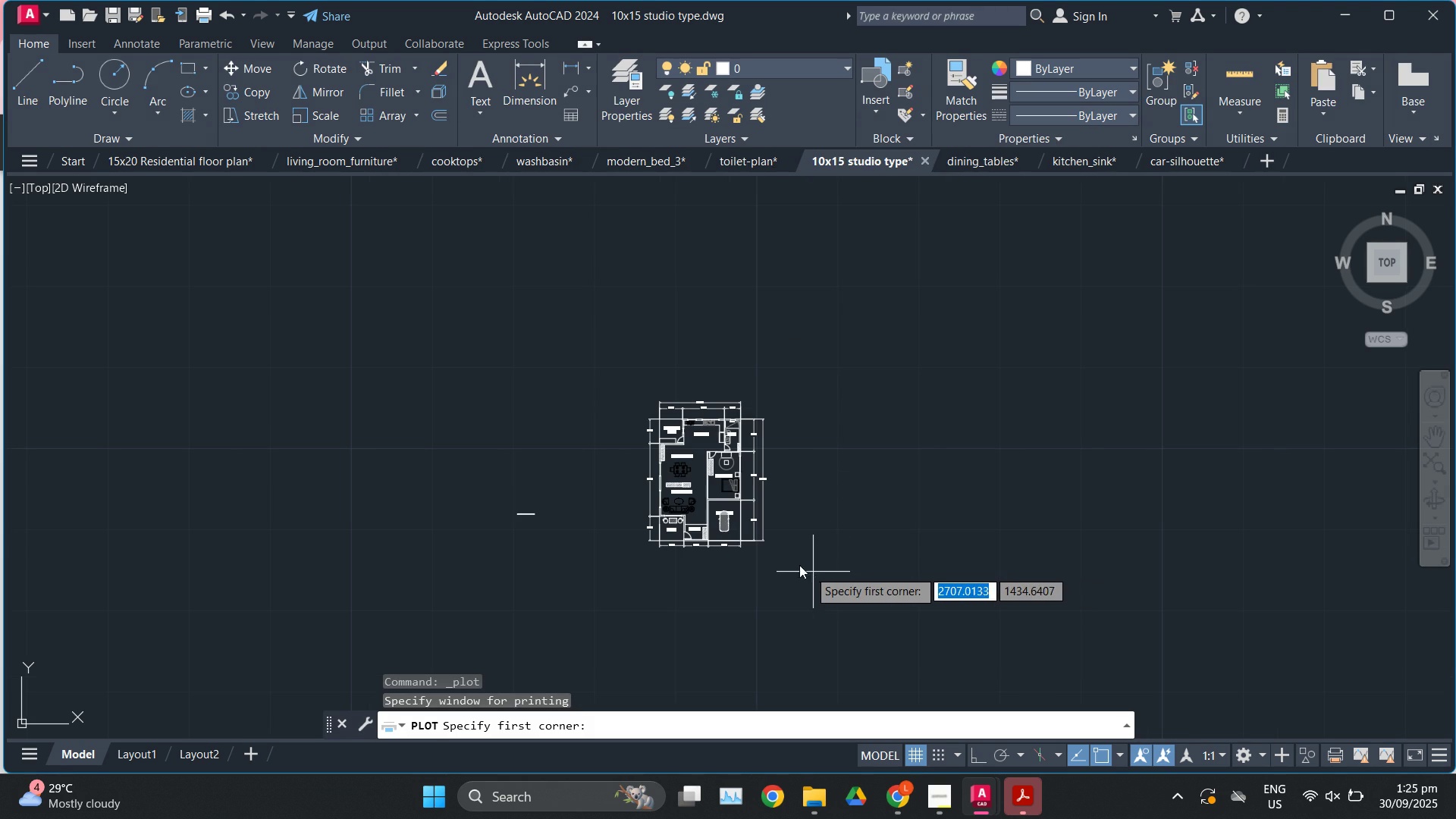 
scroll: coordinate [781, 551], scroll_direction: up, amount: 1.0
 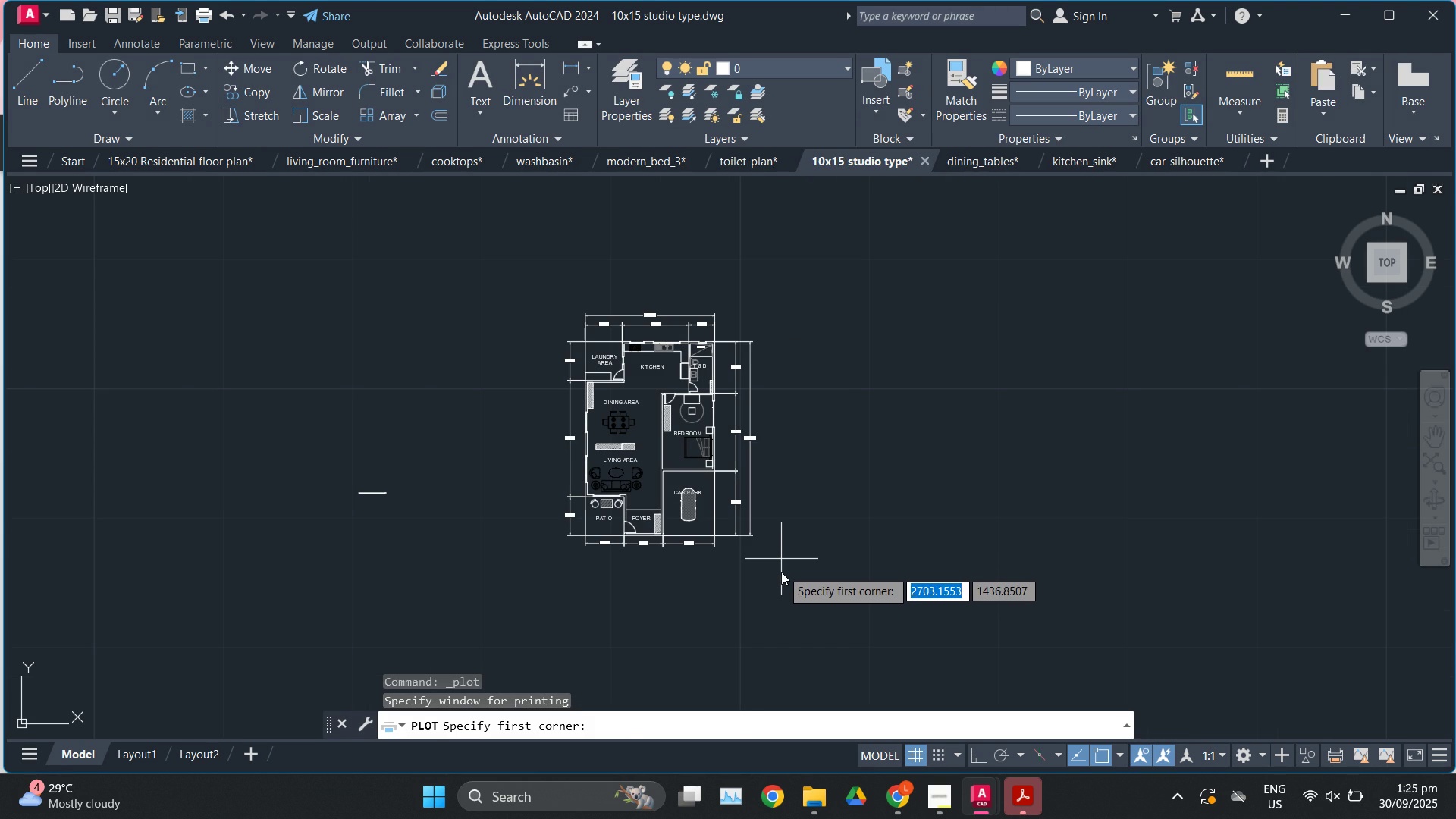 
left_click([781, 573])
 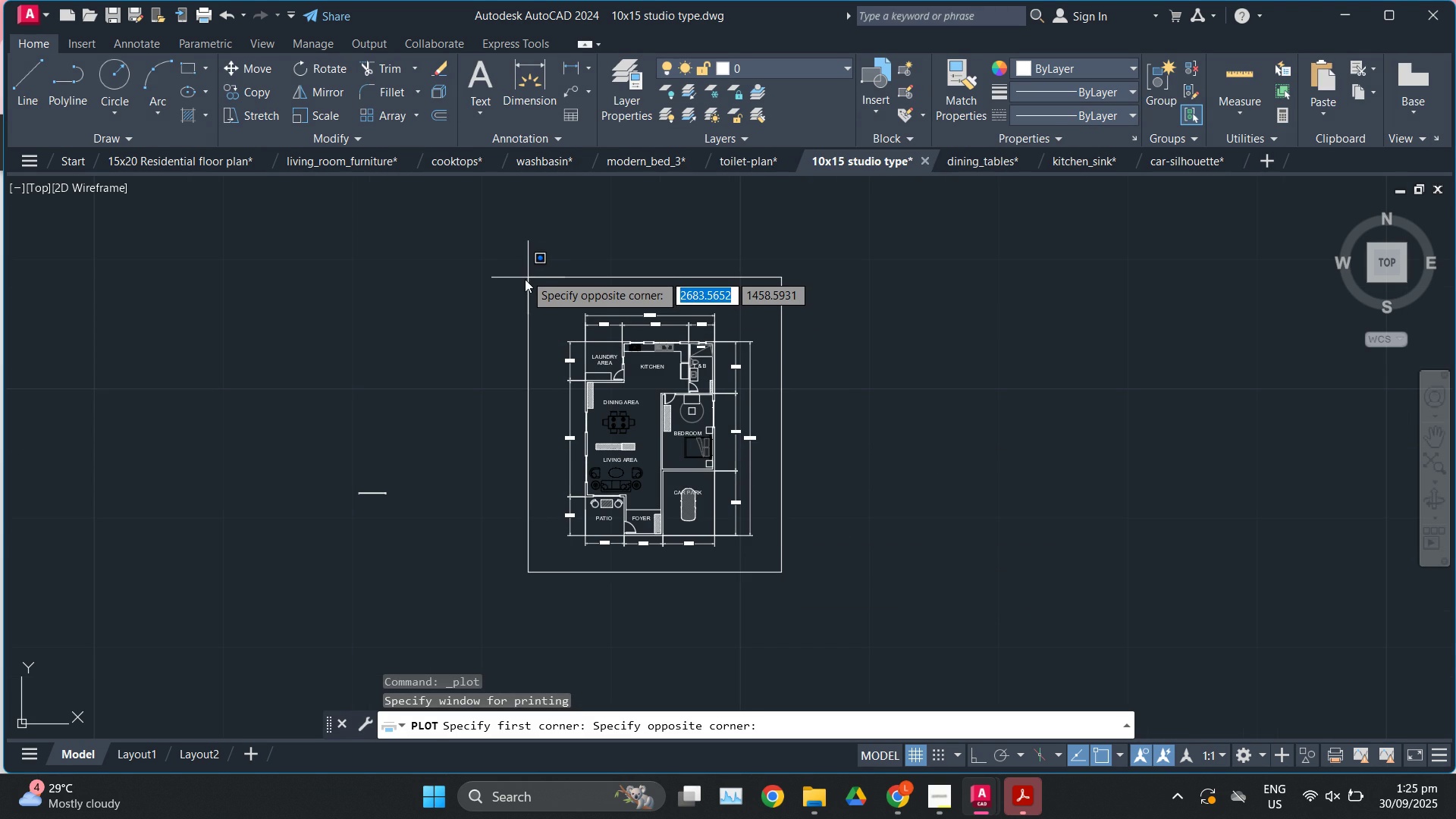 
left_click([525, 279])
 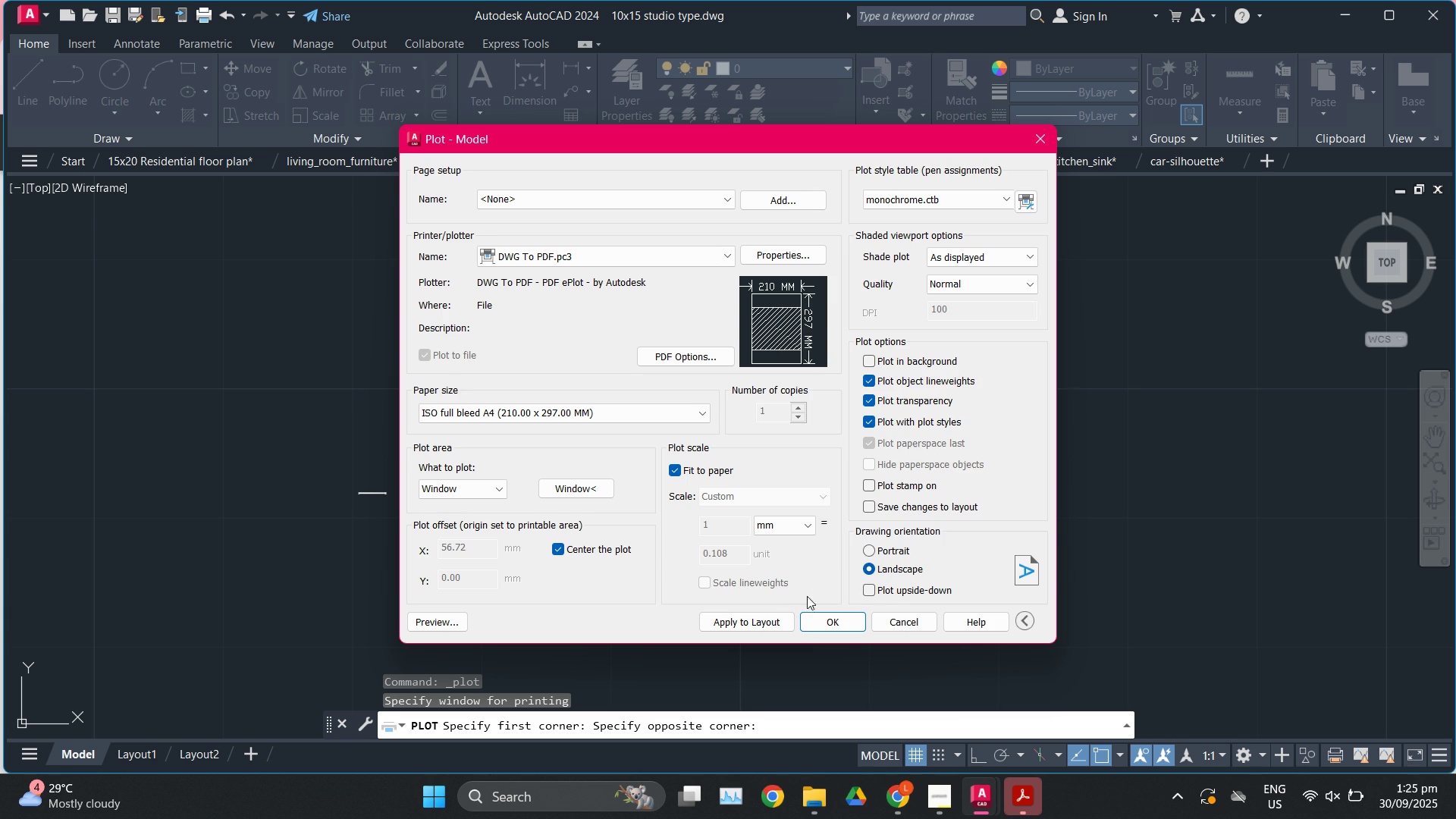 
left_click([886, 539])
 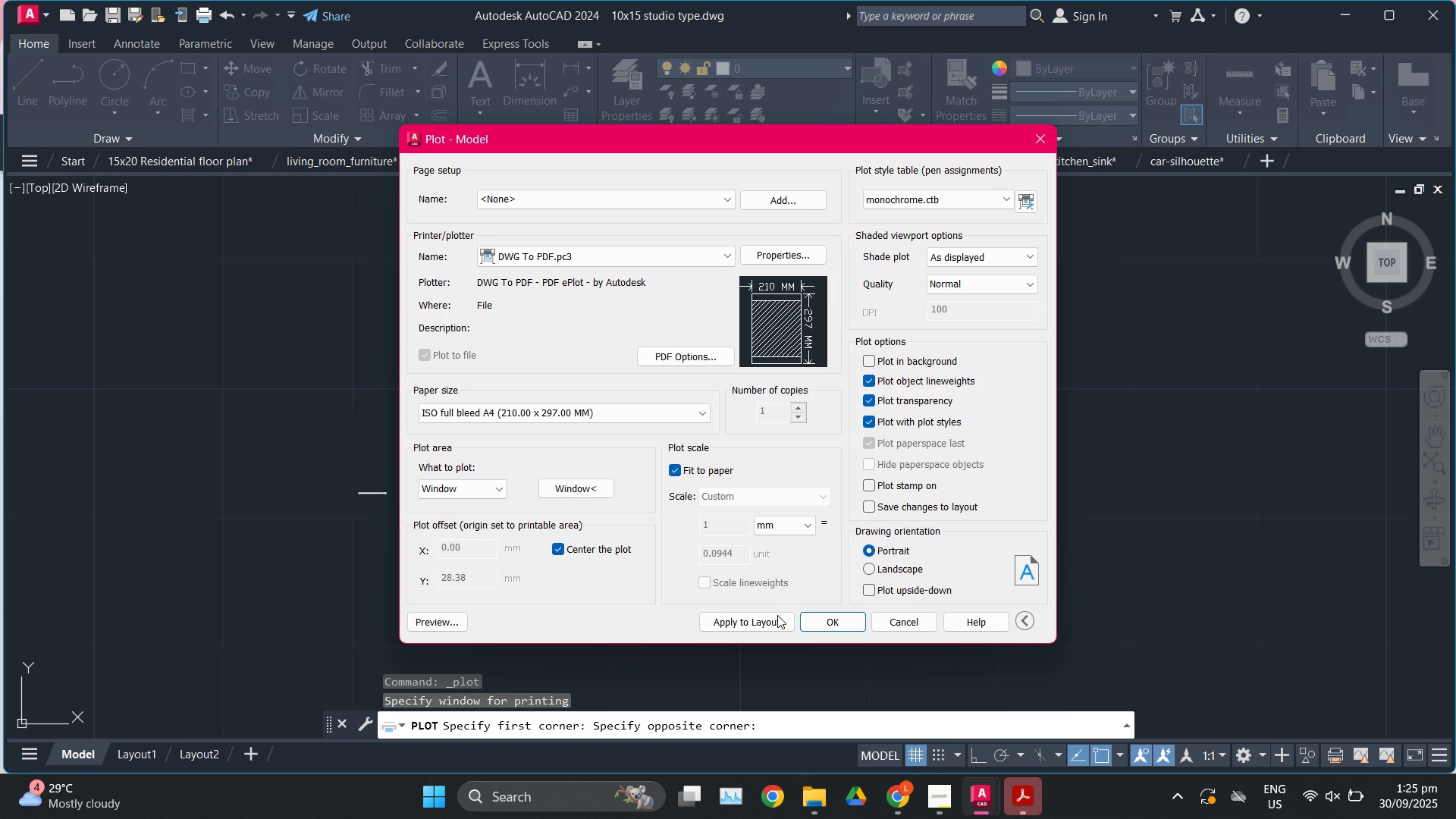 
left_click([770, 620])
 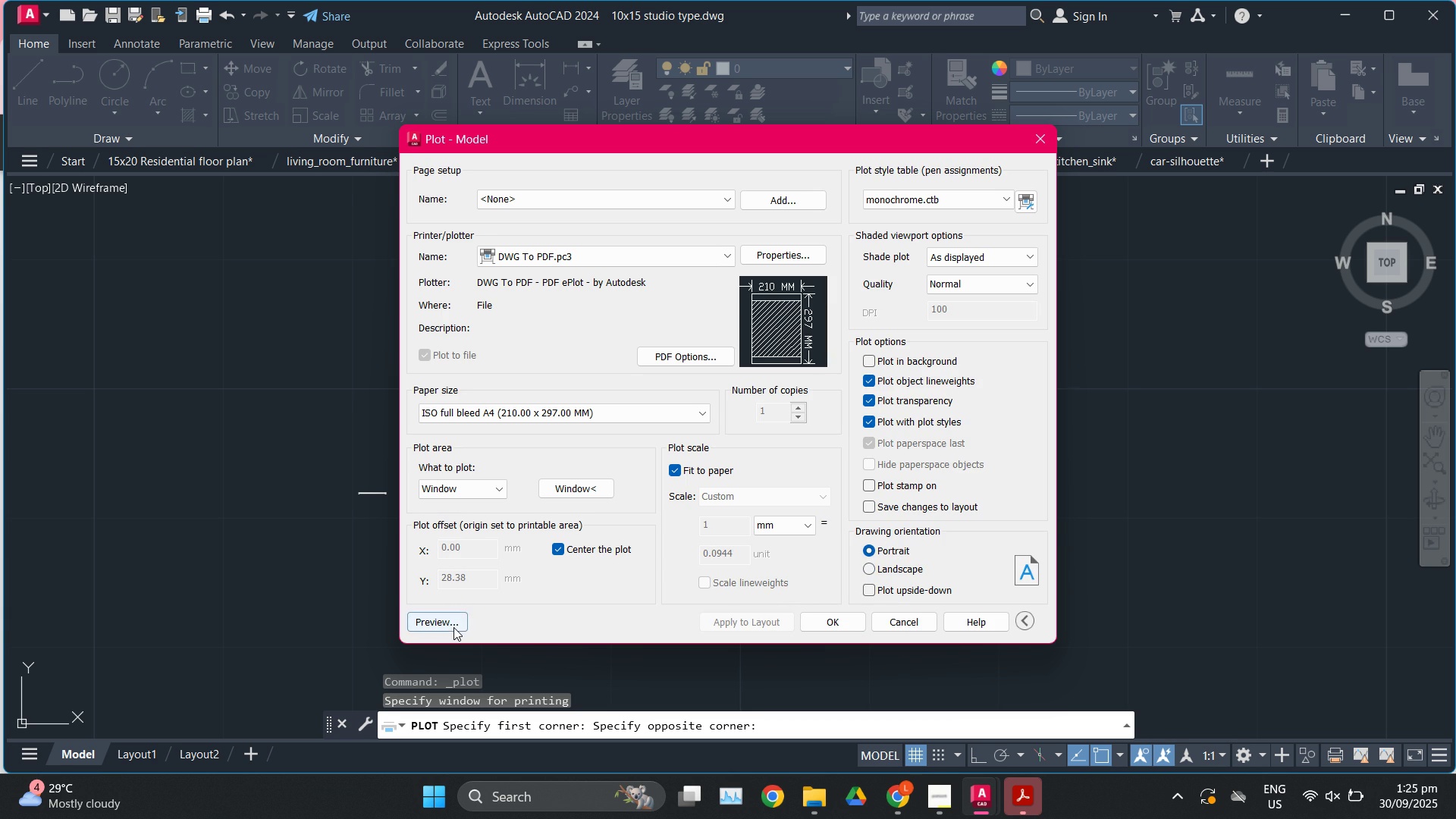 
left_click([453, 627])
 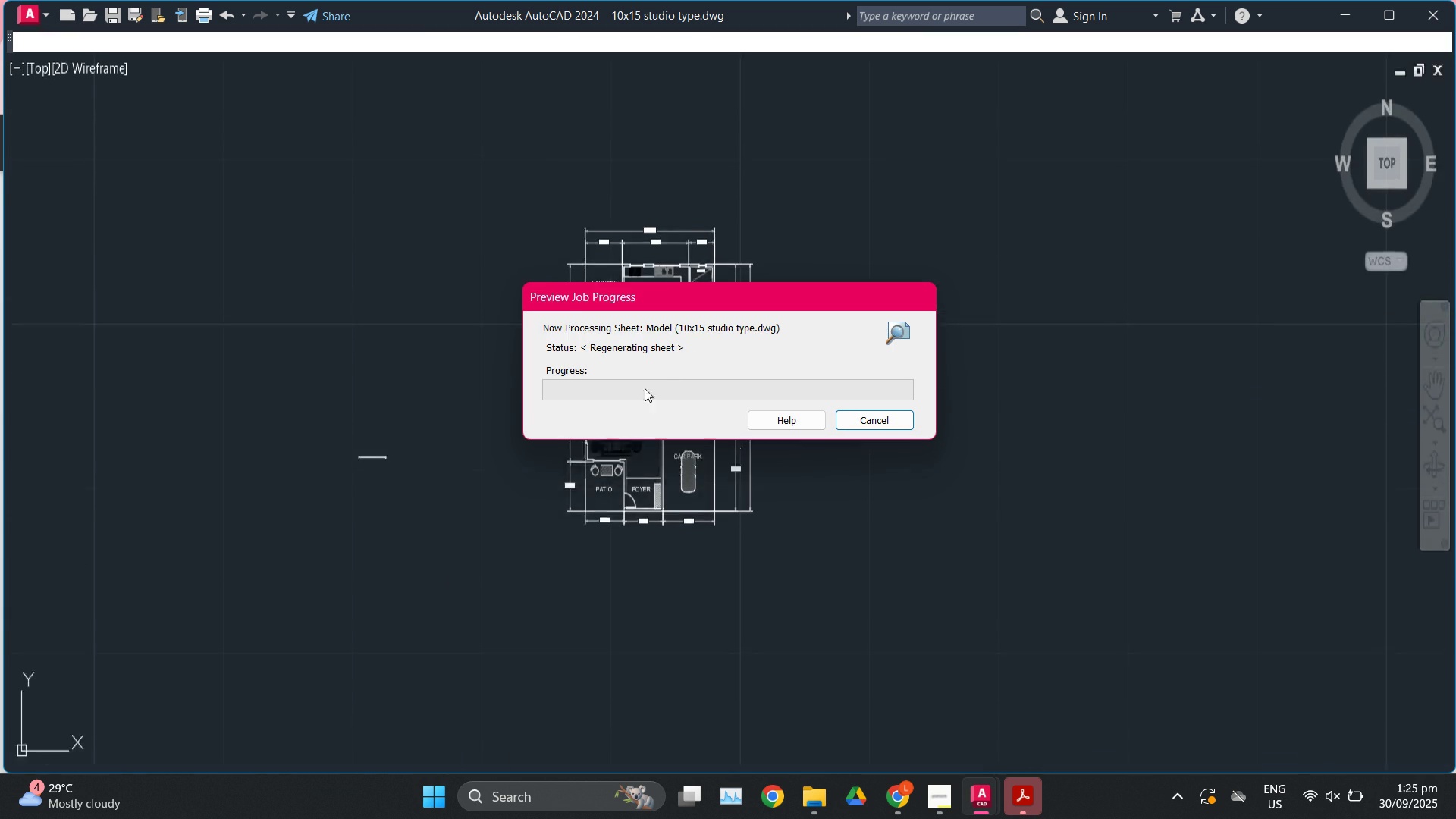 
scroll: coordinate [727, 326], scroll_direction: up, amount: 2.0
 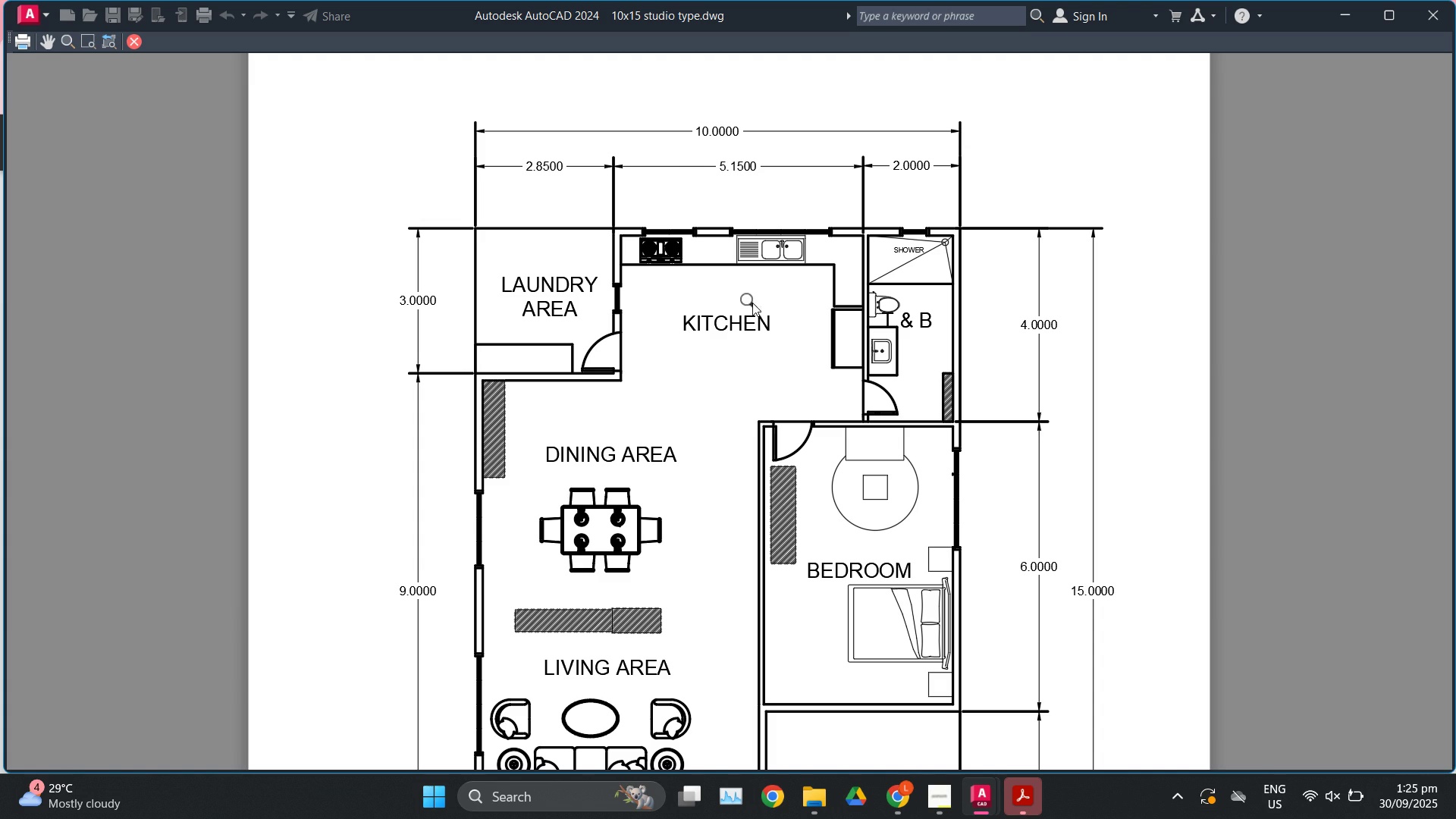 
scroll: coordinate [774, 271], scroll_direction: down, amount: 1.0
 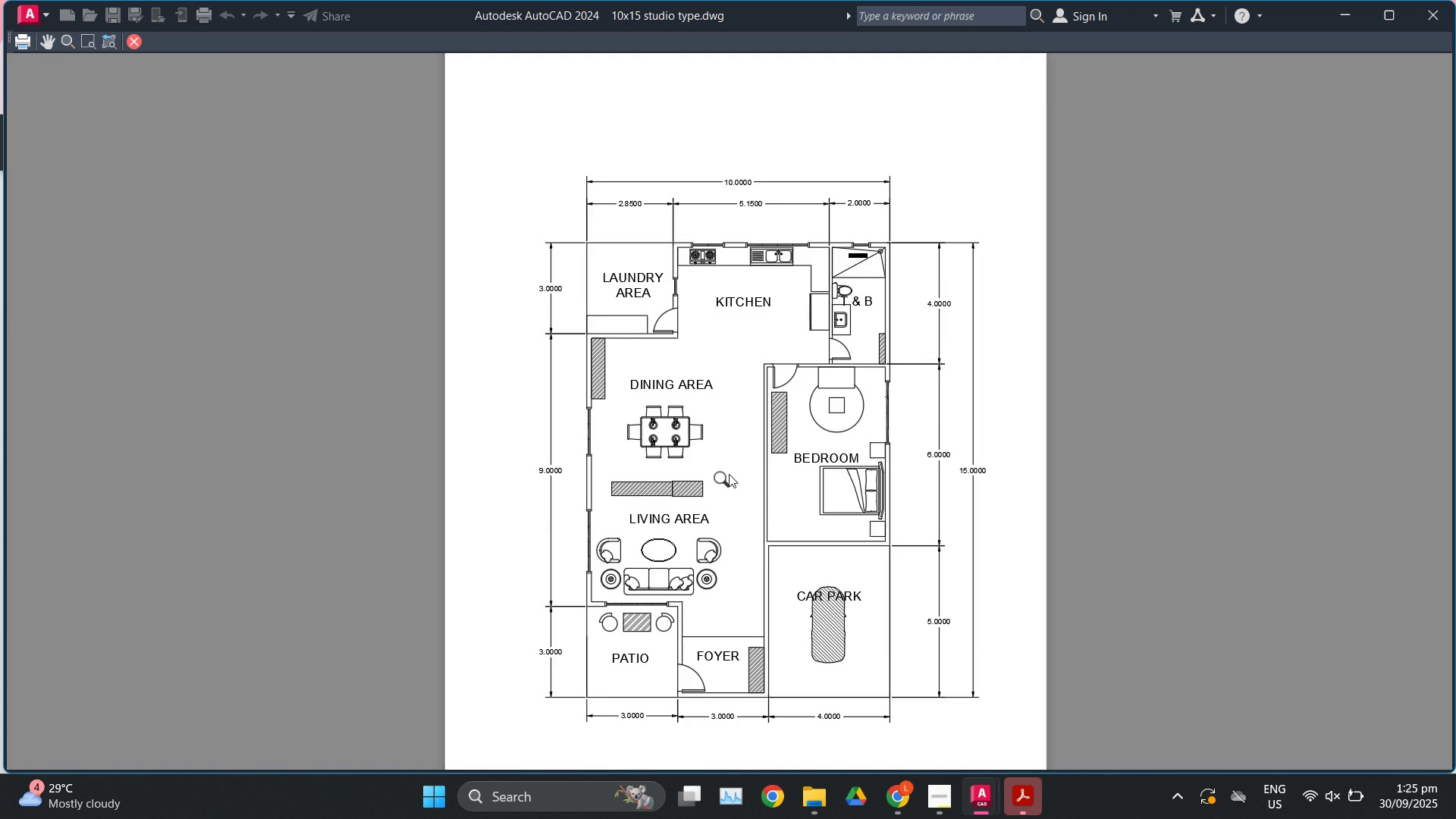 
scroll: coordinate [726, 484], scroll_direction: up, amount: 1.0
 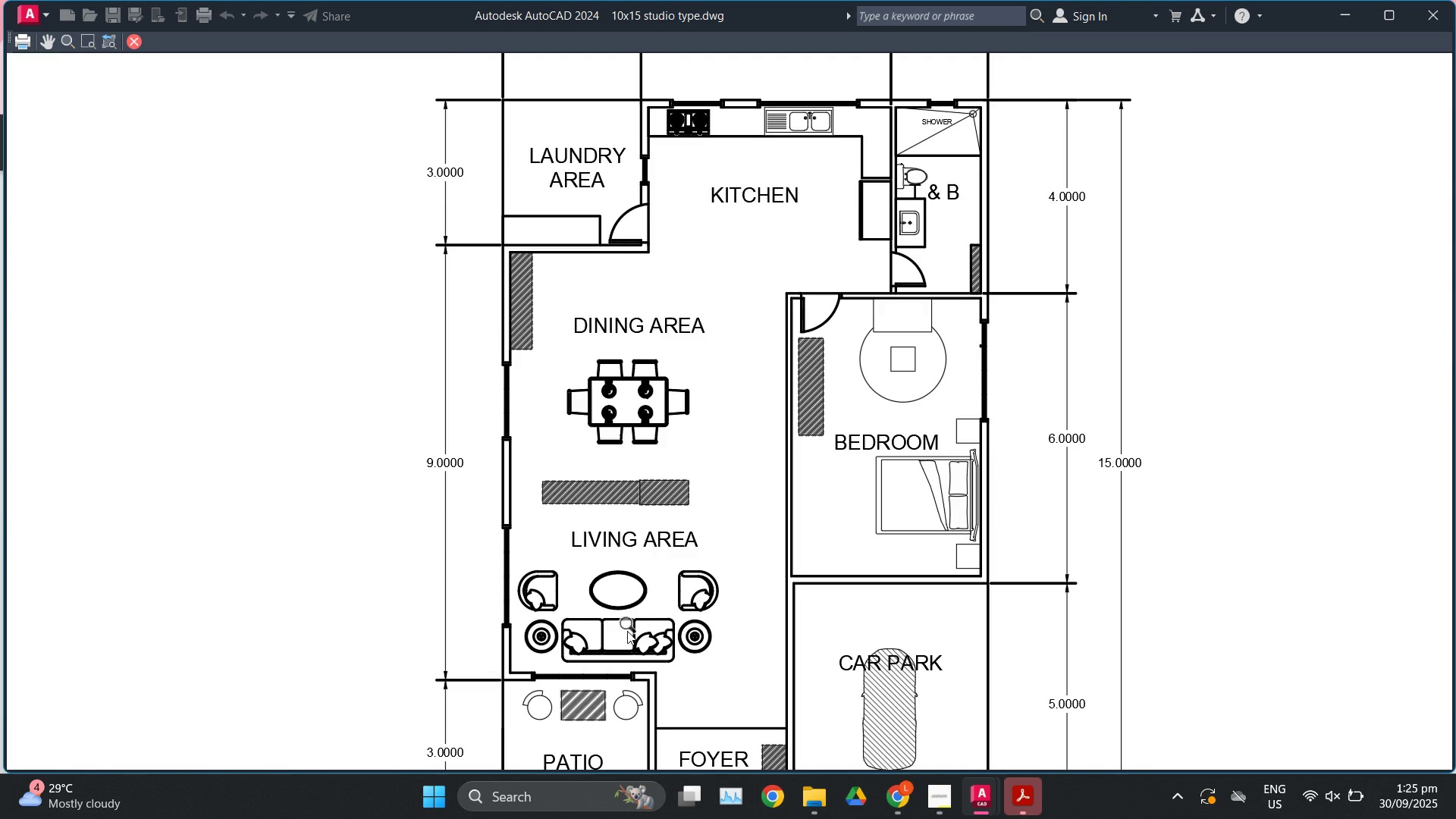 
scroll: coordinate [774, 321], scroll_direction: none, amount: 0.0
 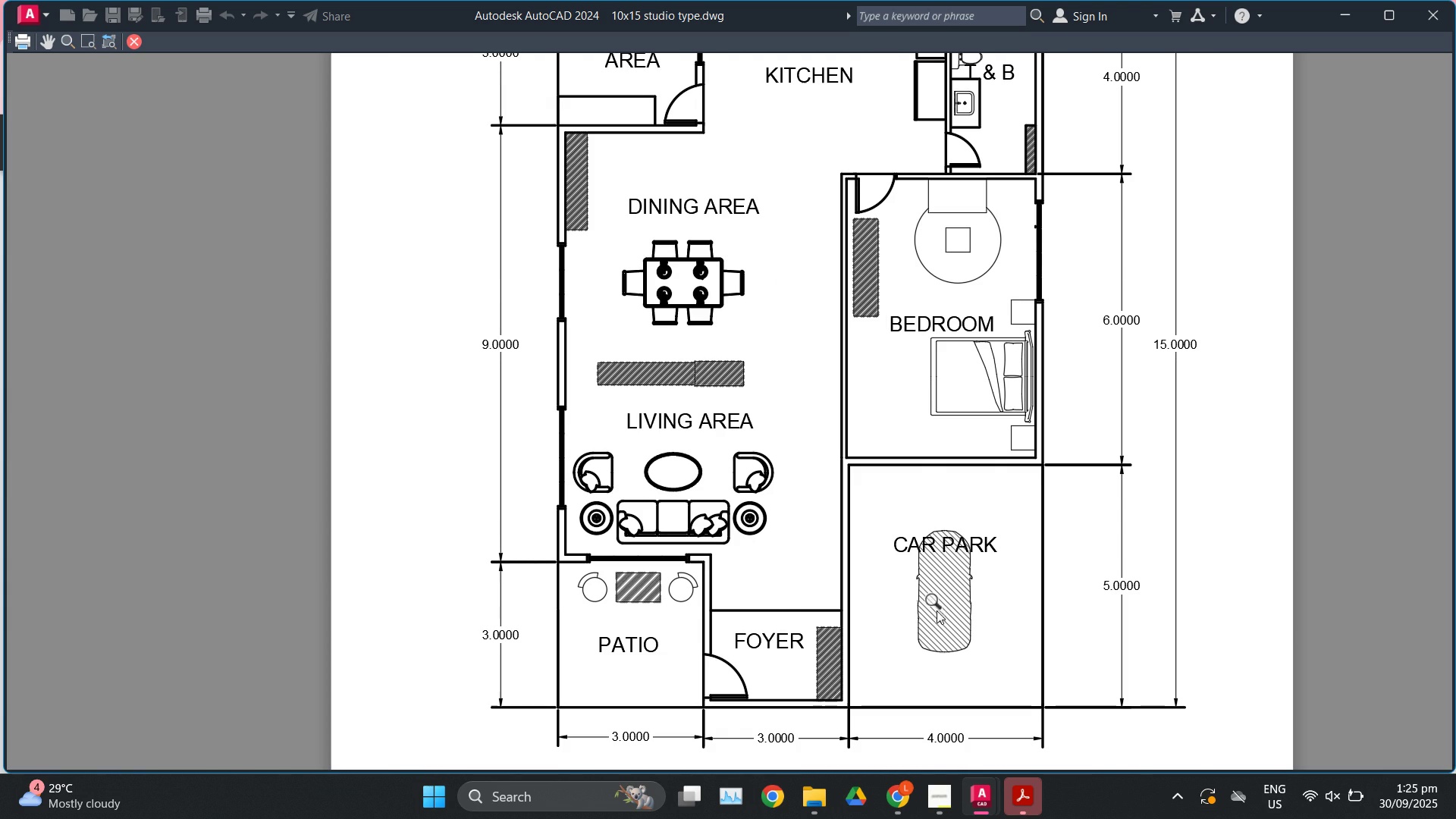 
scroll: coordinate [858, 663], scroll_direction: up, amount: 2.0
 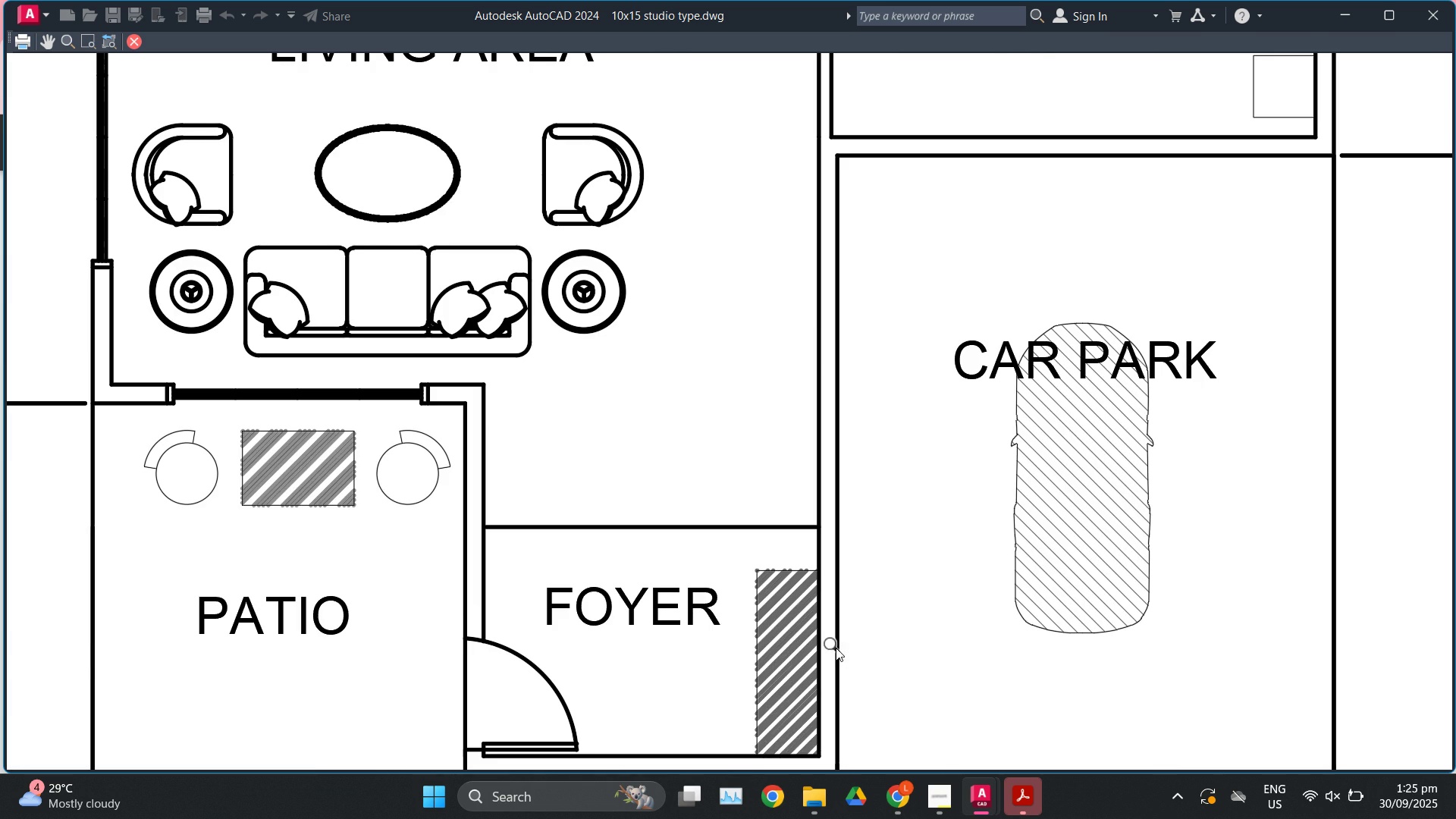 
scroll: coordinate [836, 648], scroll_direction: down, amount: 2.0
 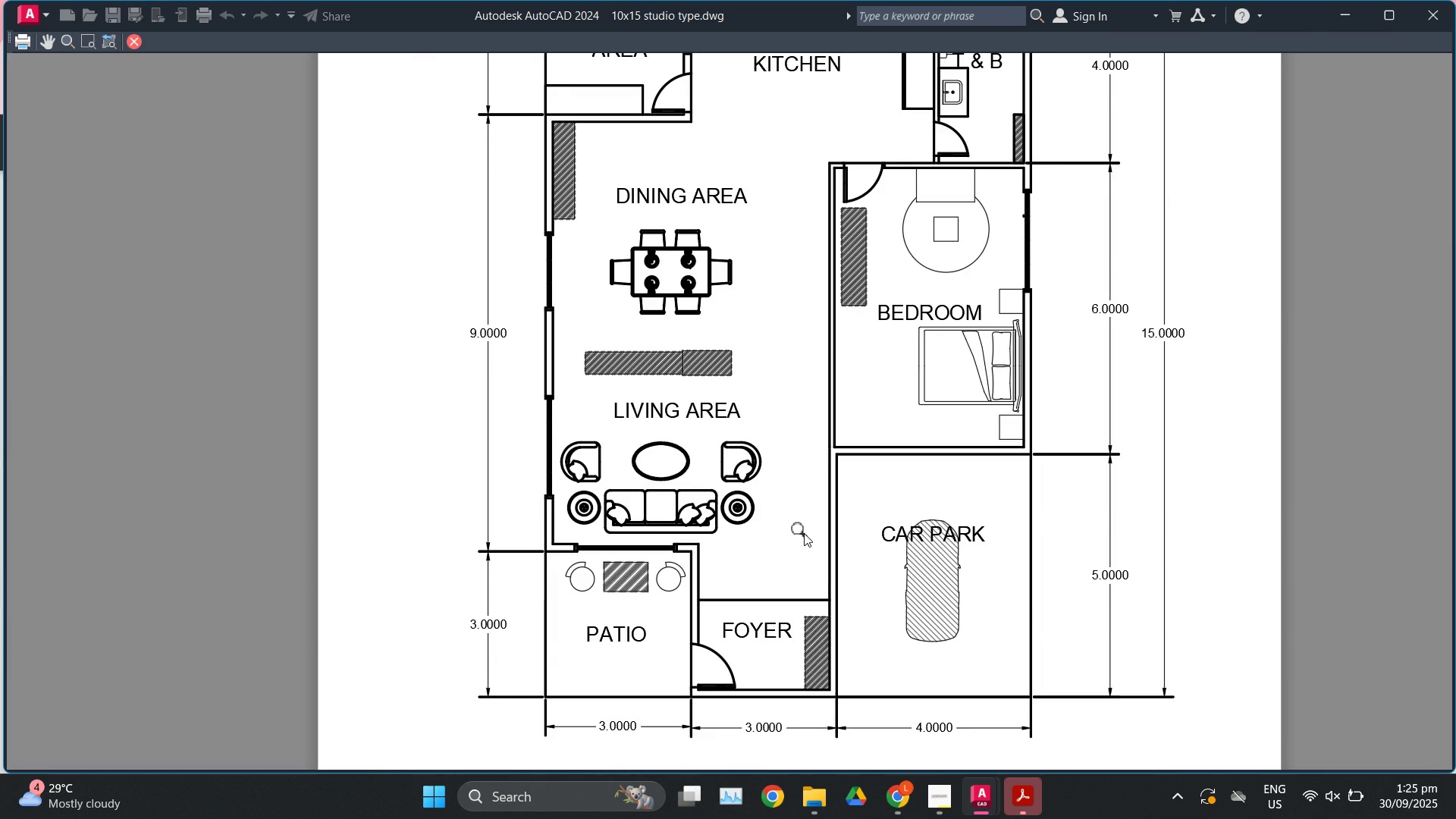 
key(Escape)
 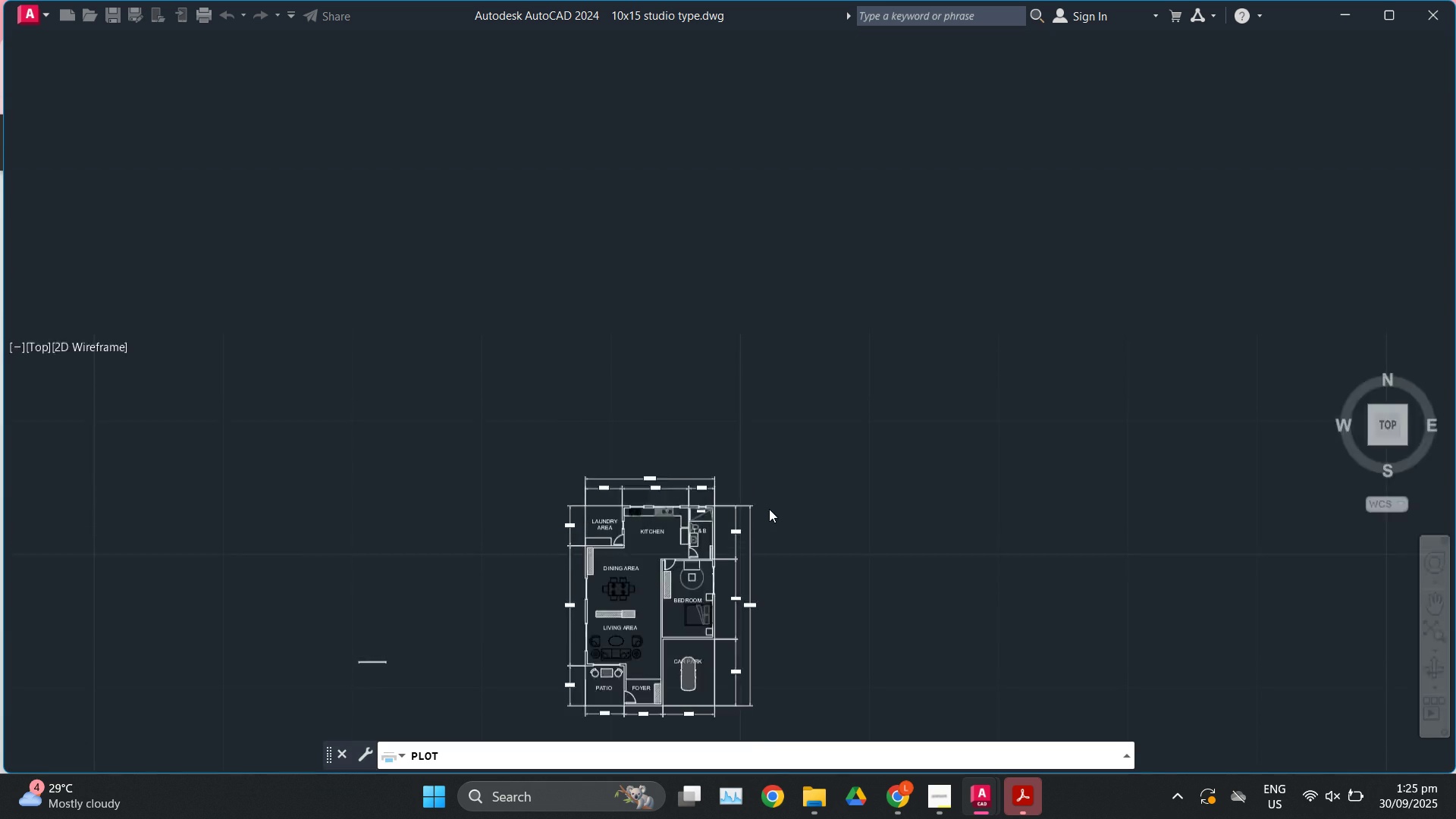 
key(Escape)
 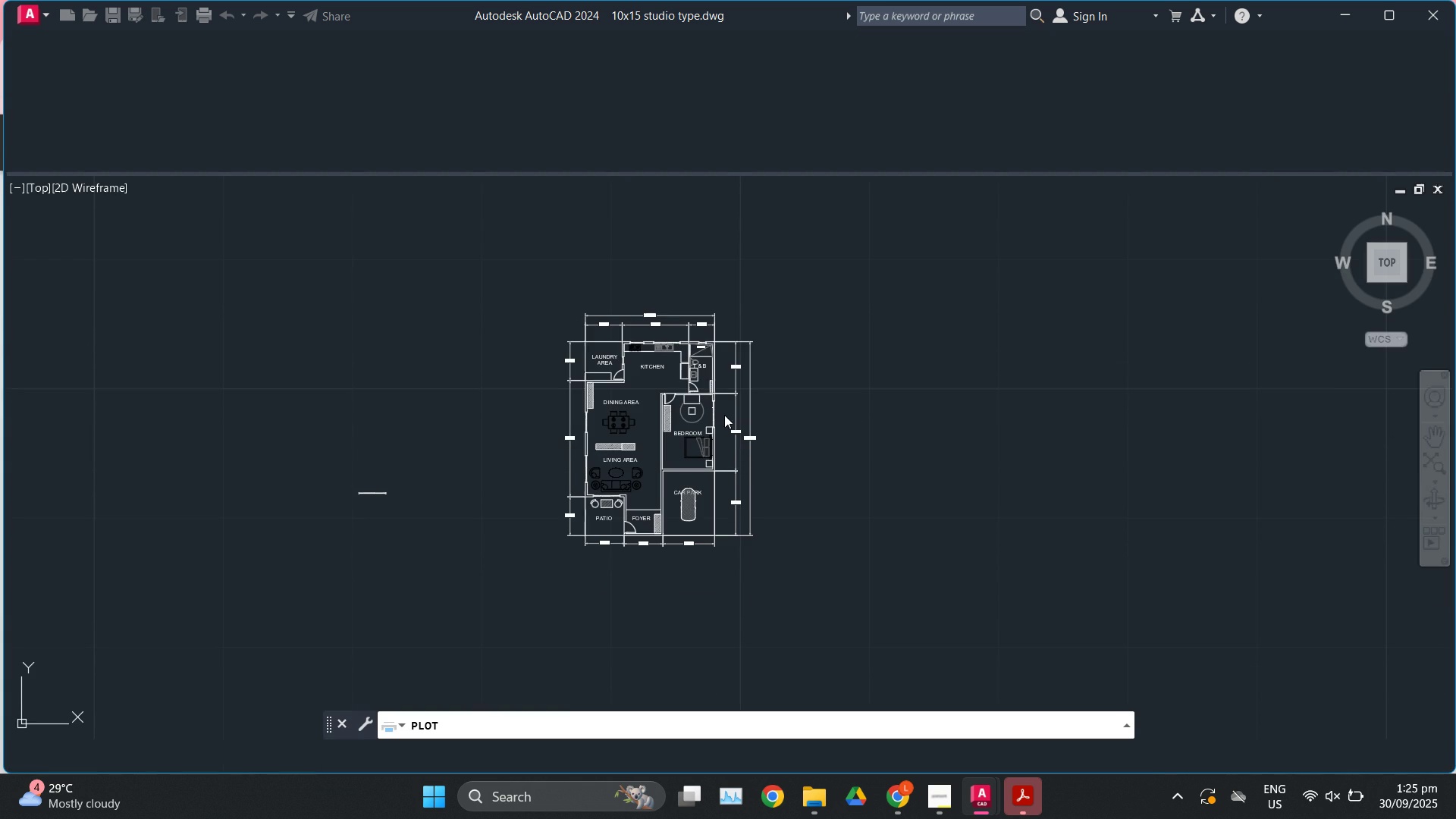 
key(Escape)
 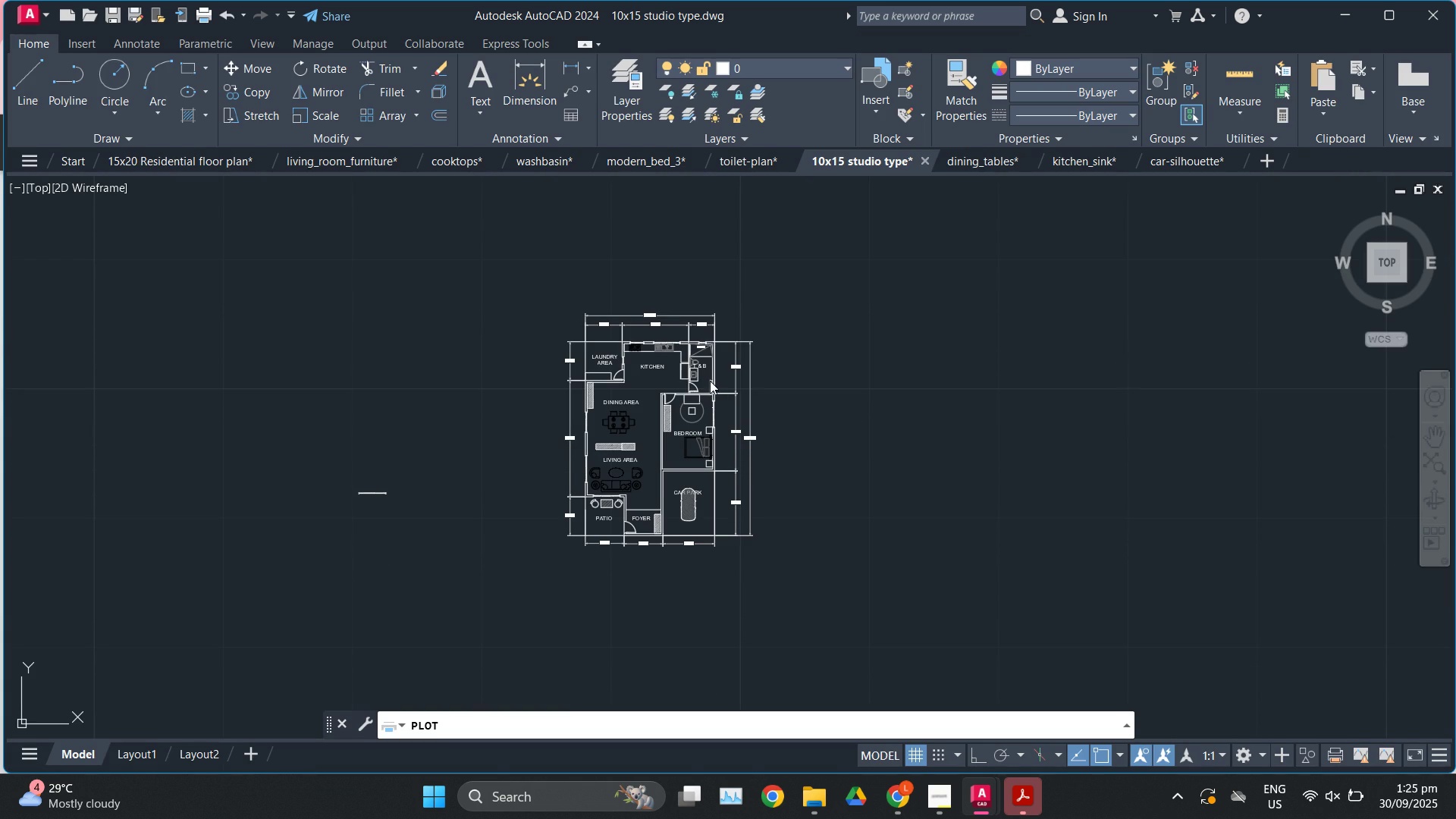 
key(Escape)
 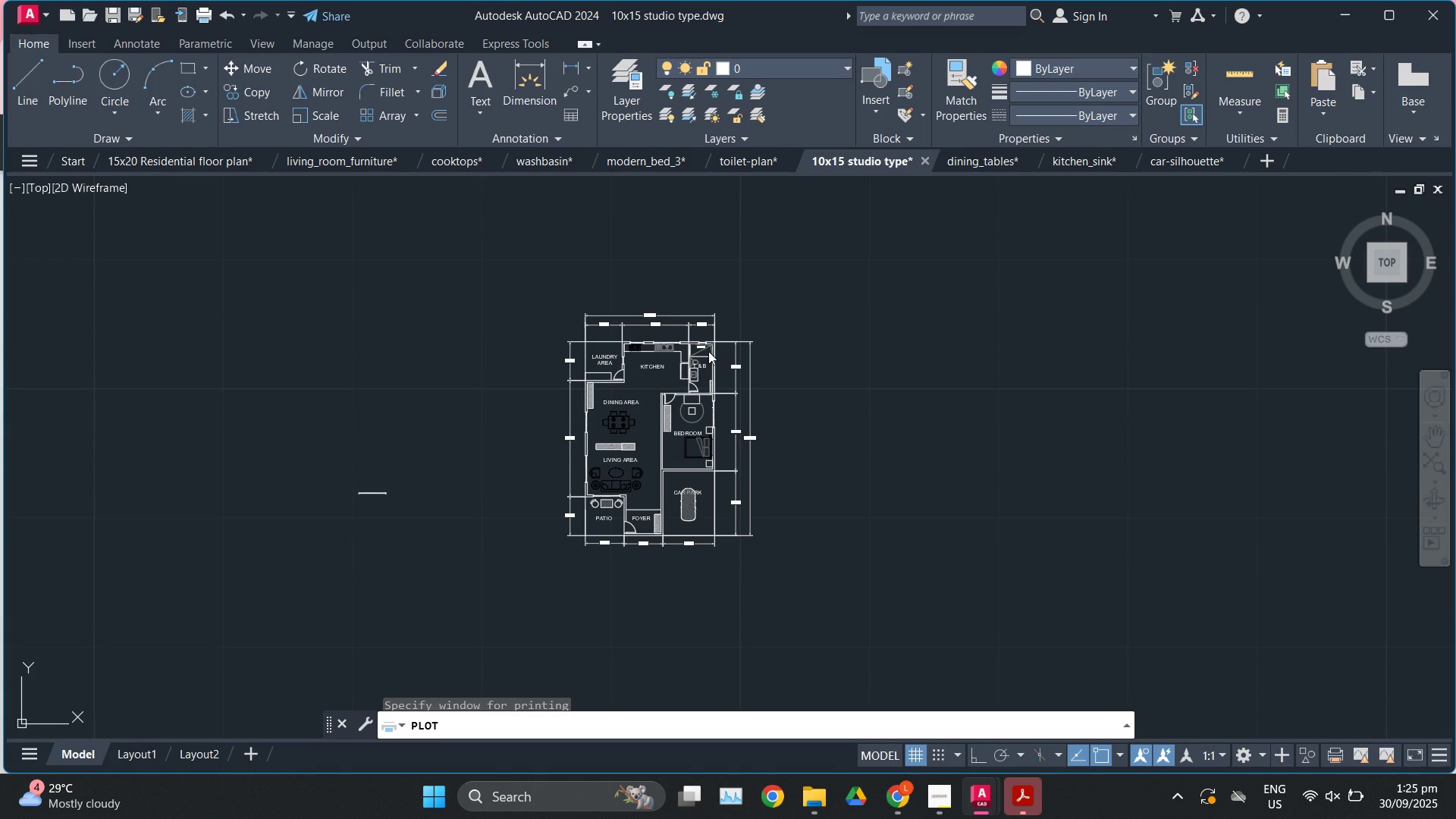 
key(Escape)
 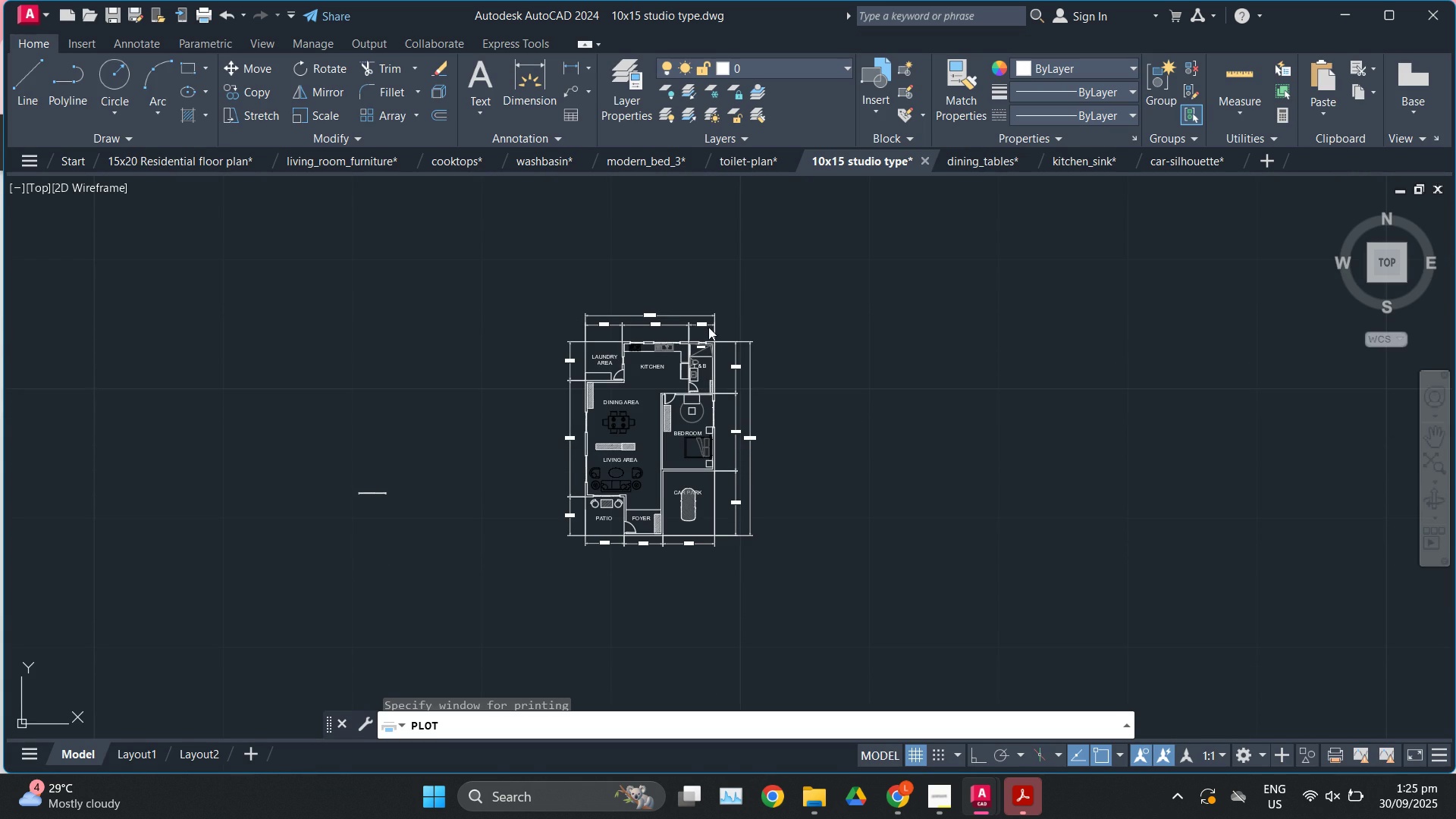 
key(Escape)
 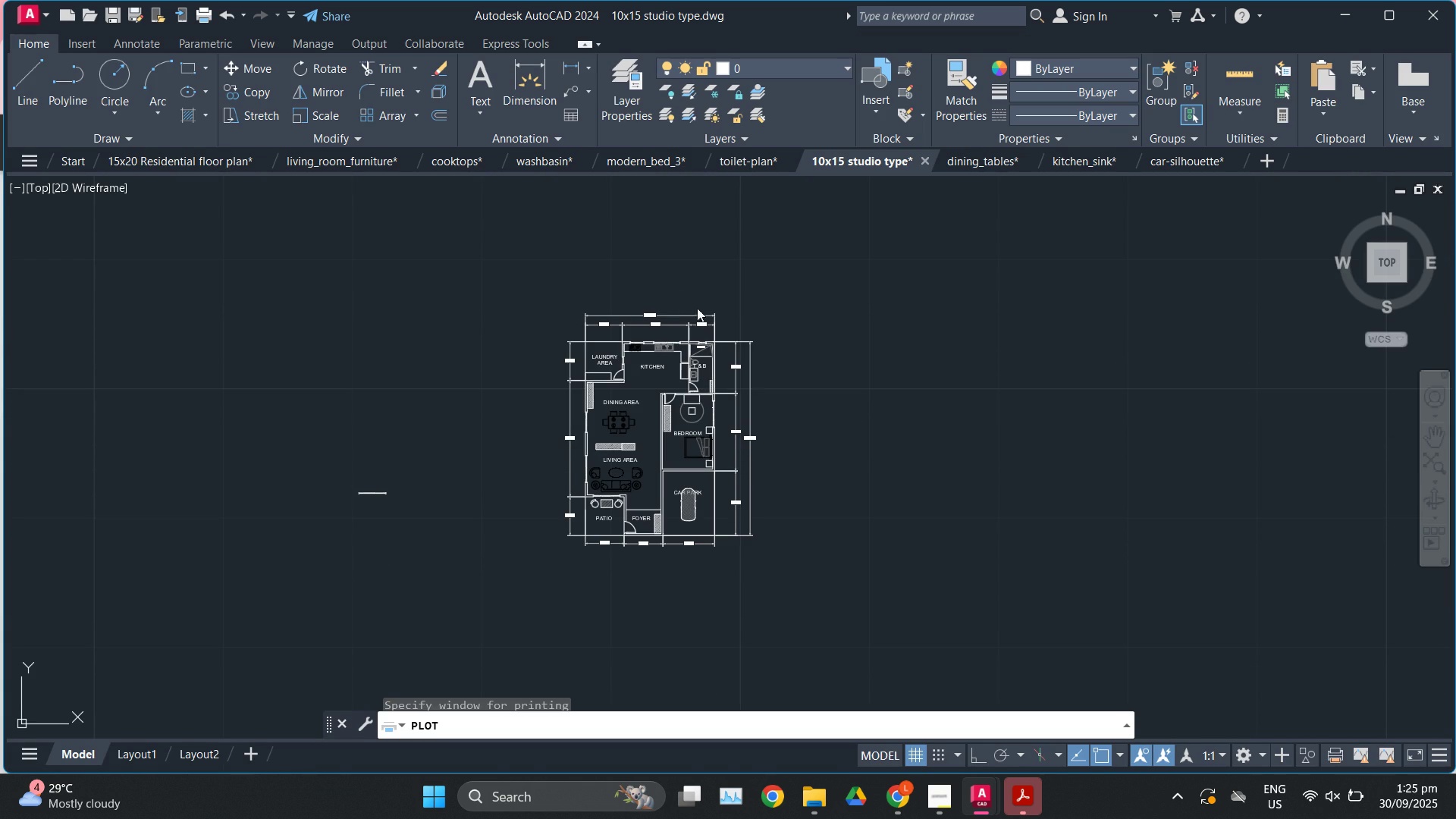 
key(Escape)
 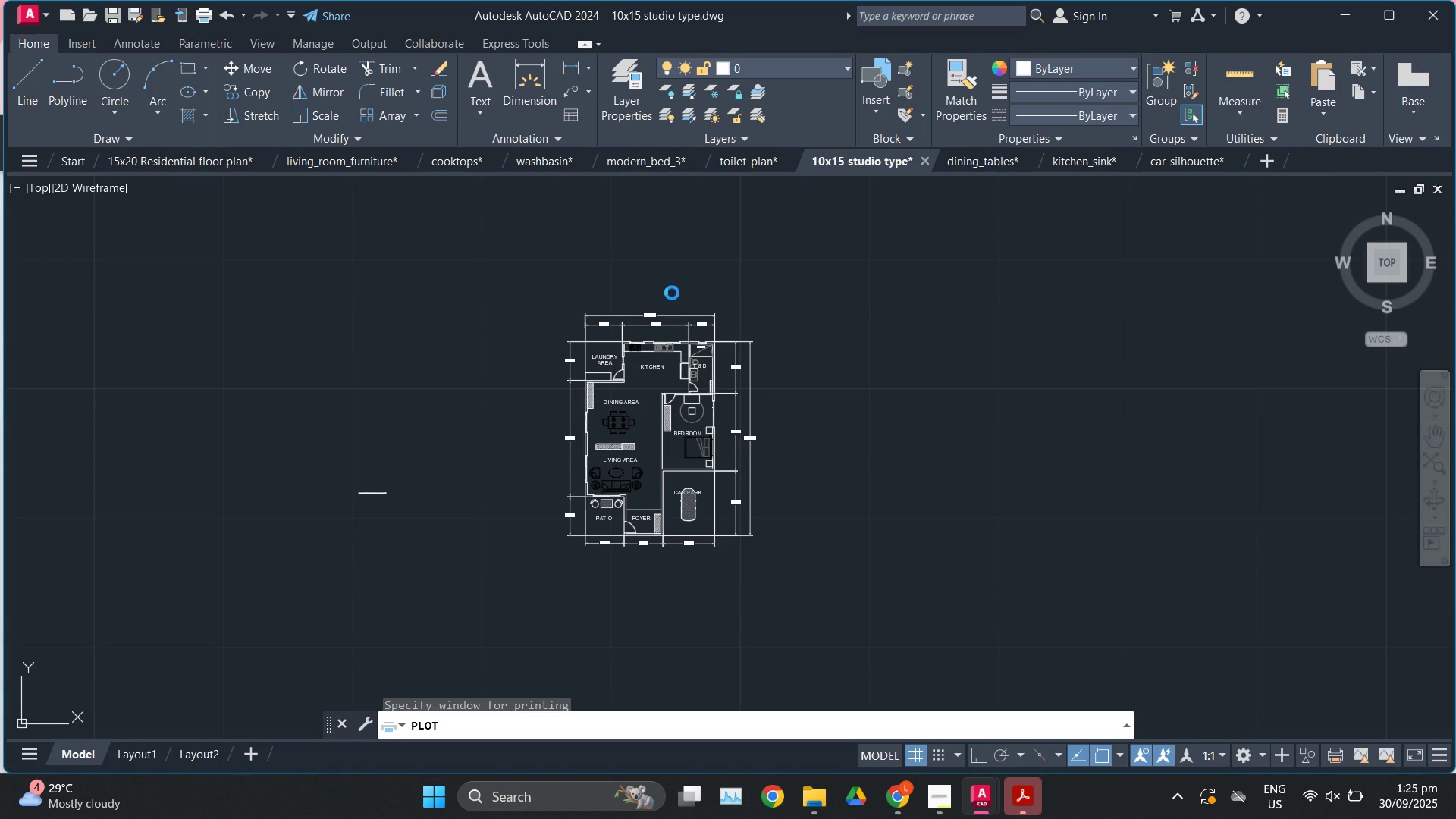 
key(Escape)
 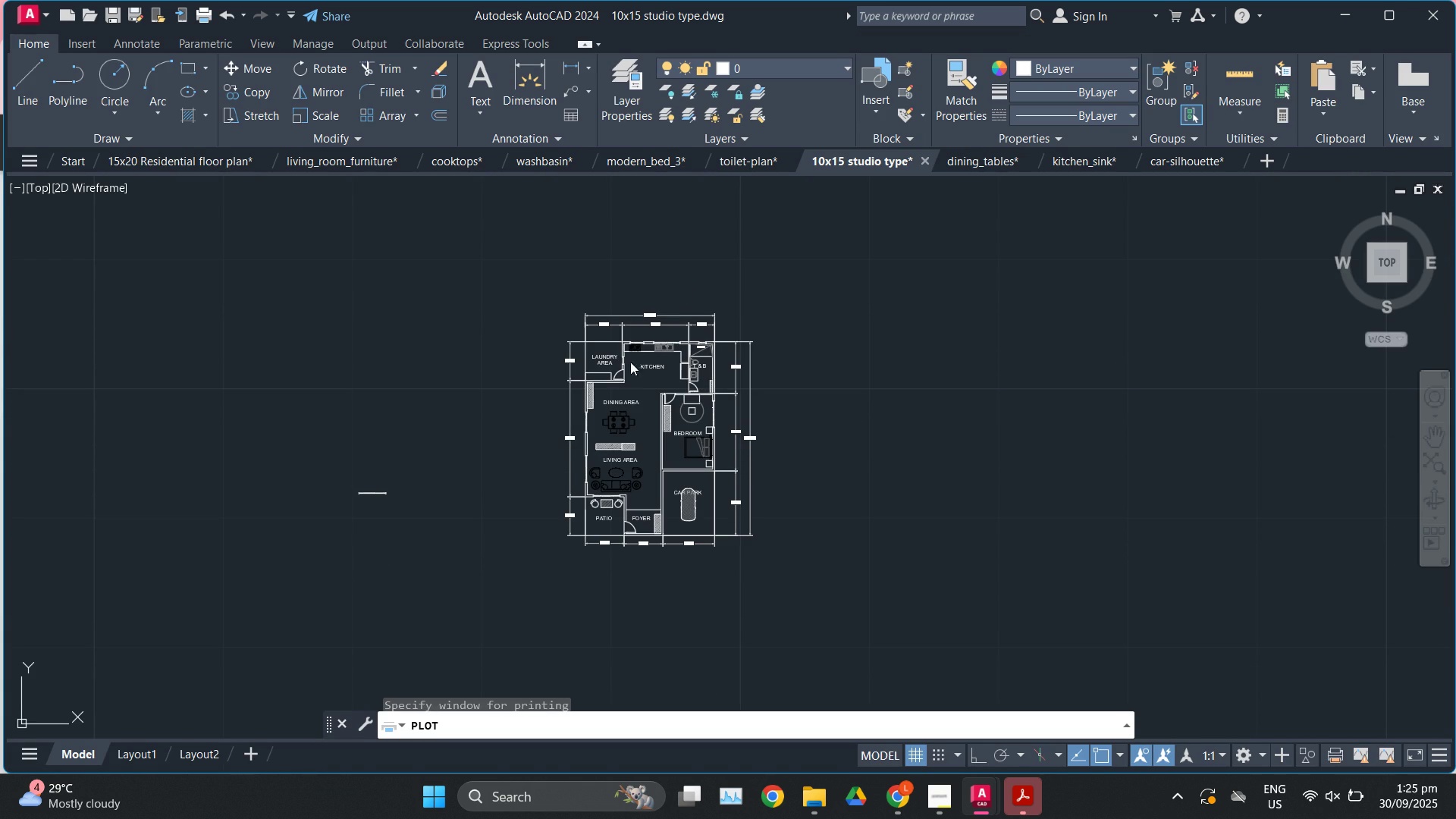 
key(Escape)
 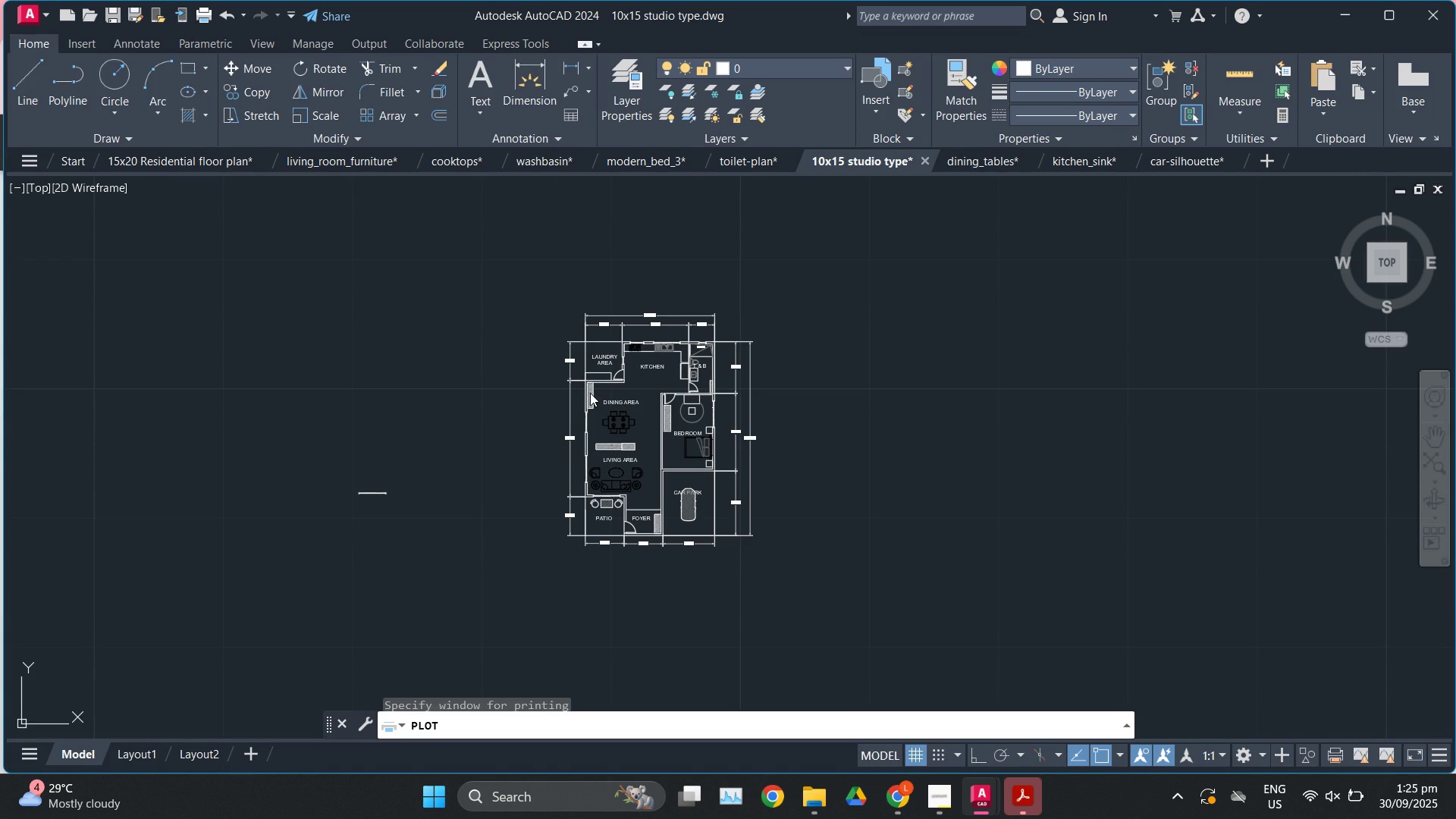 
key(Escape)
 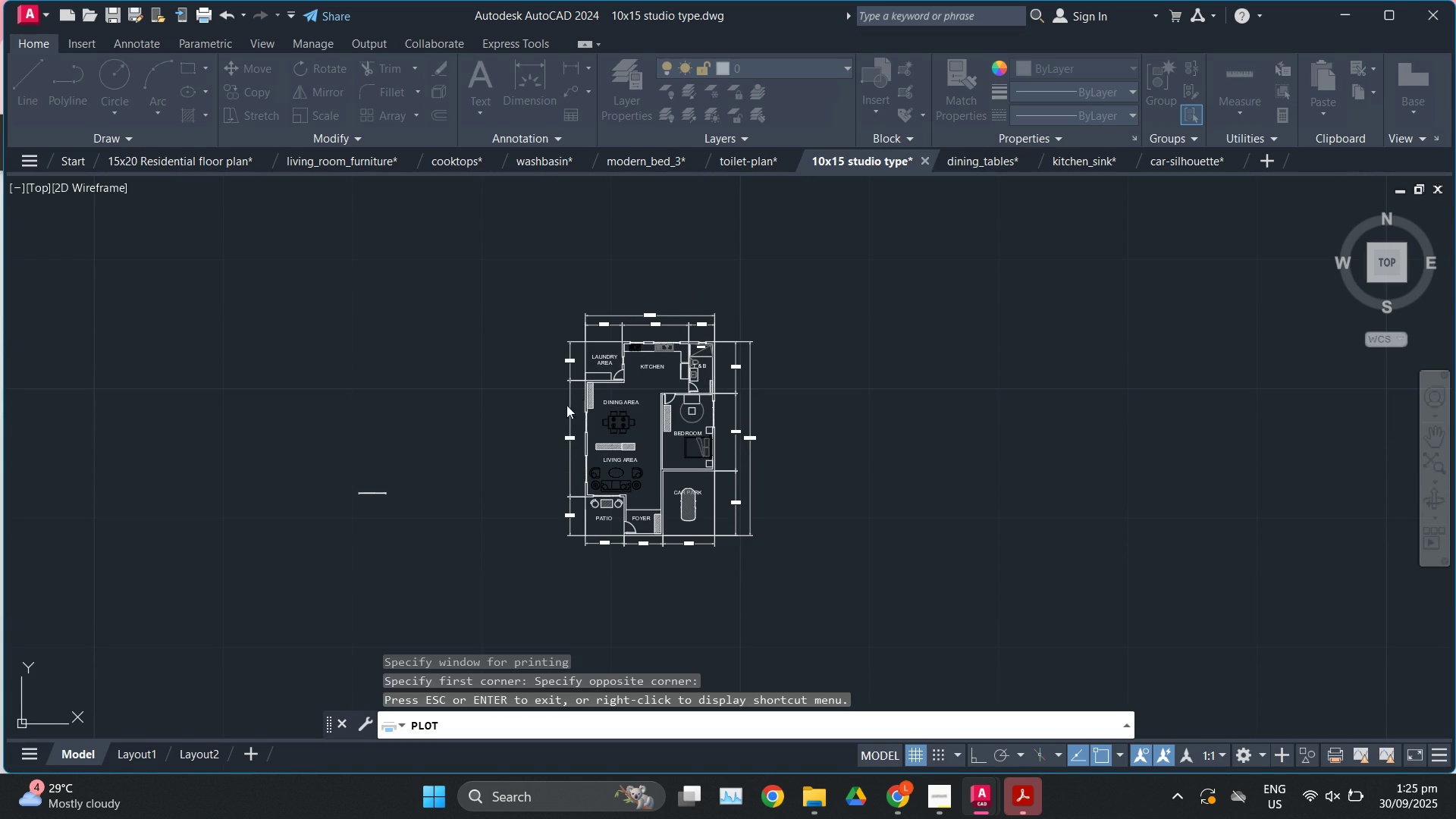 
key(Escape)
 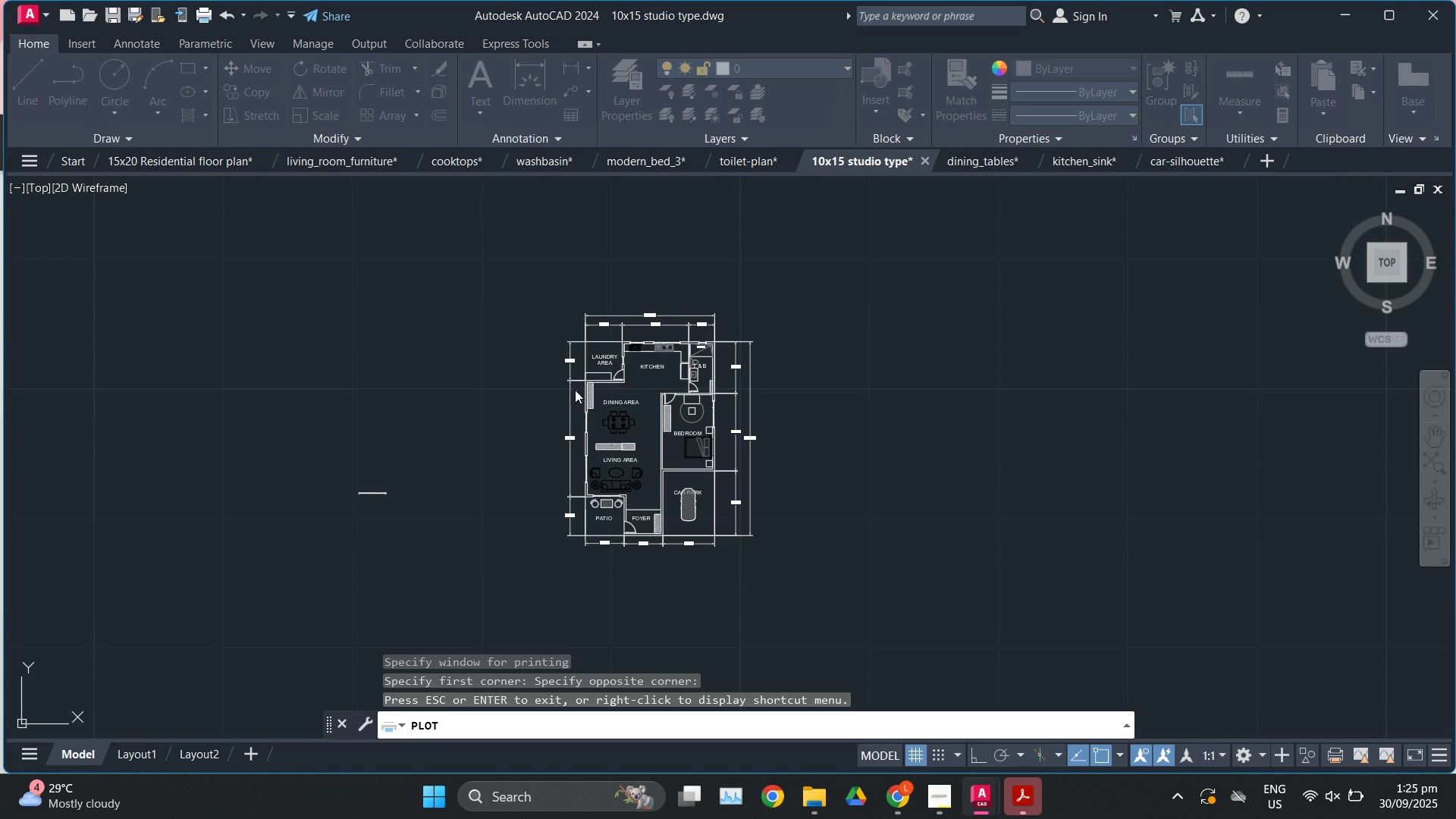 
scroll: coordinate [580, 389], scroll_direction: up, amount: 3.0
 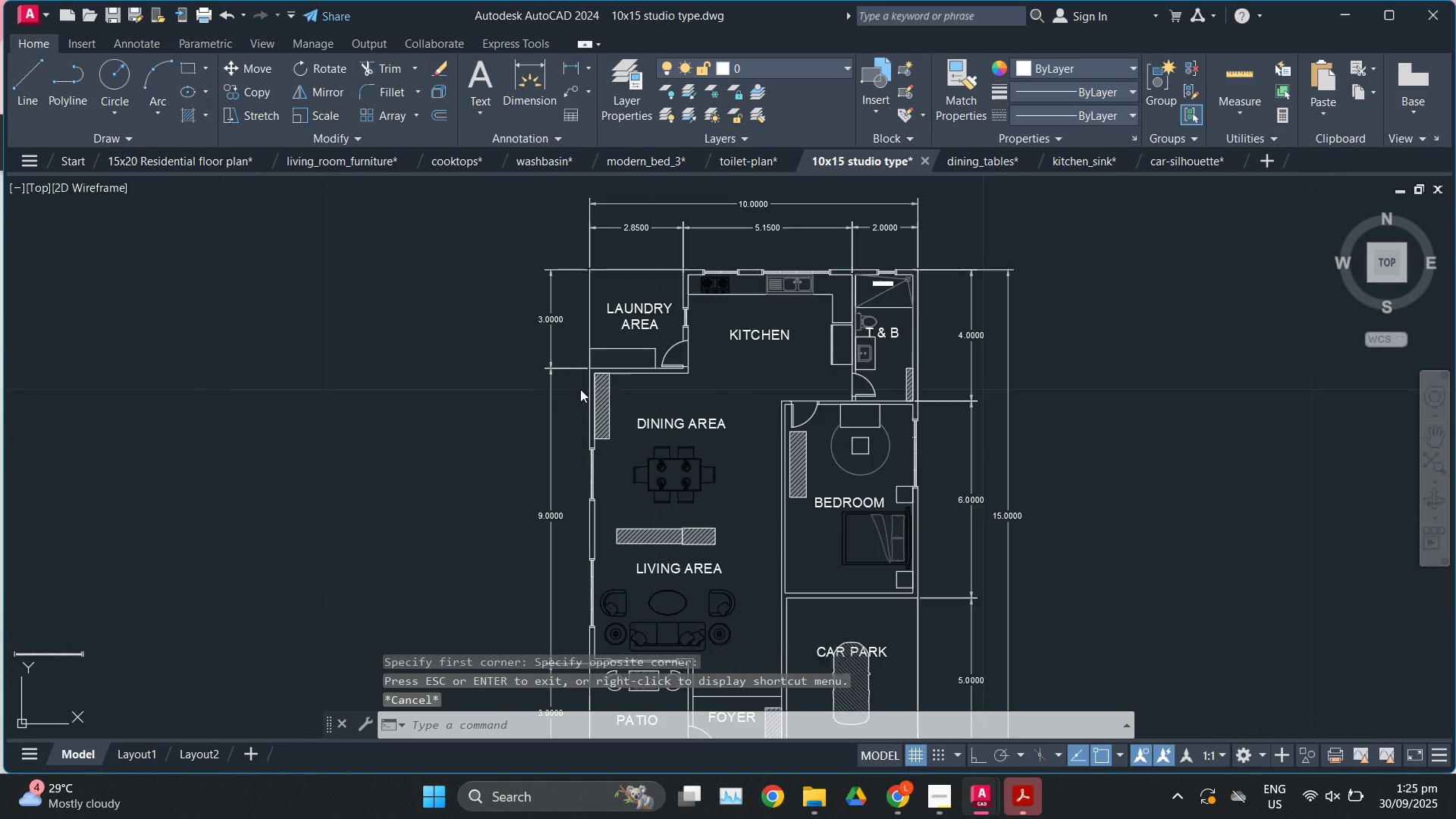 
key(Escape)
 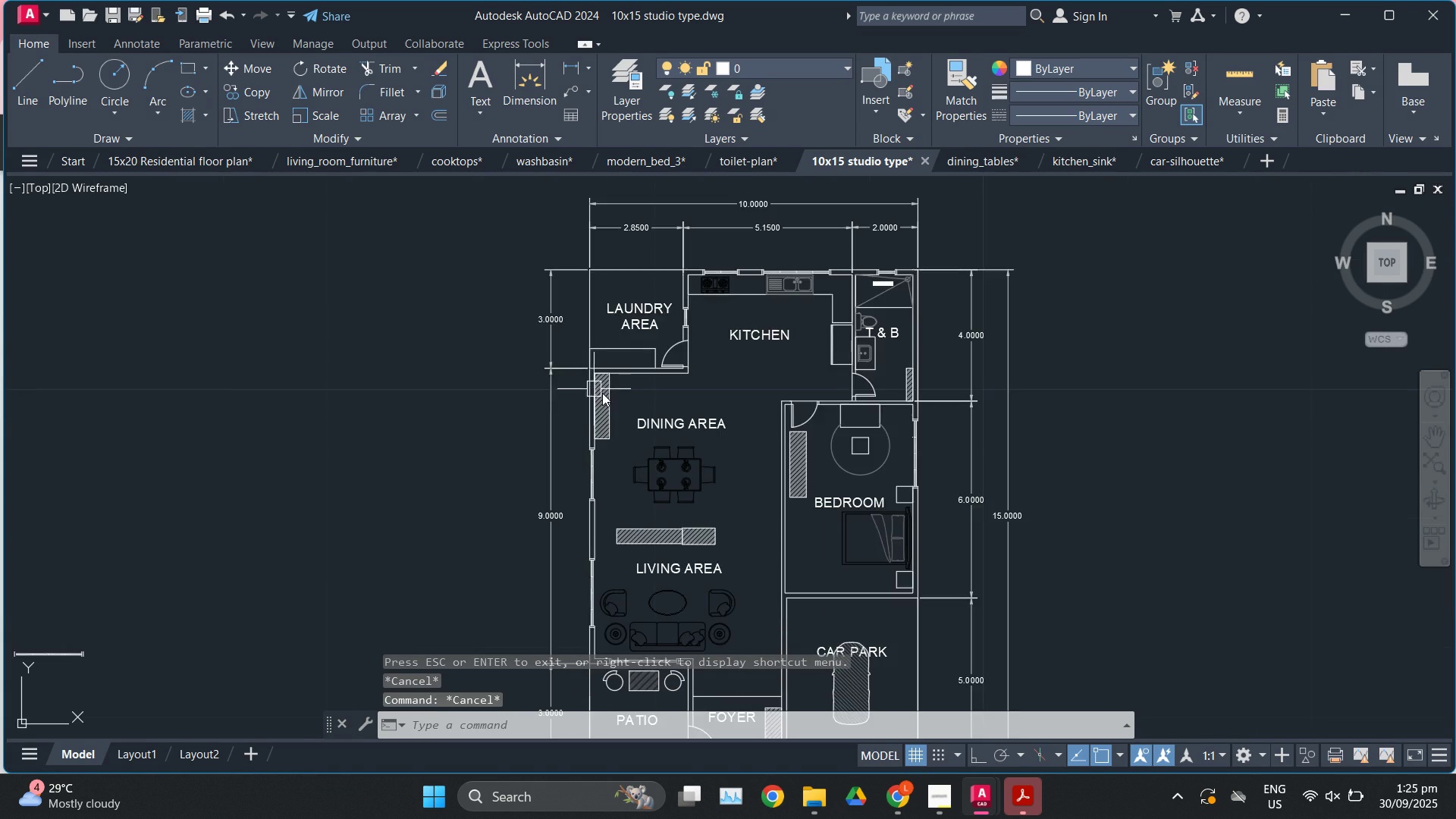 
scroll: coordinate [602, 393], scroll_direction: up, amount: 2.0
 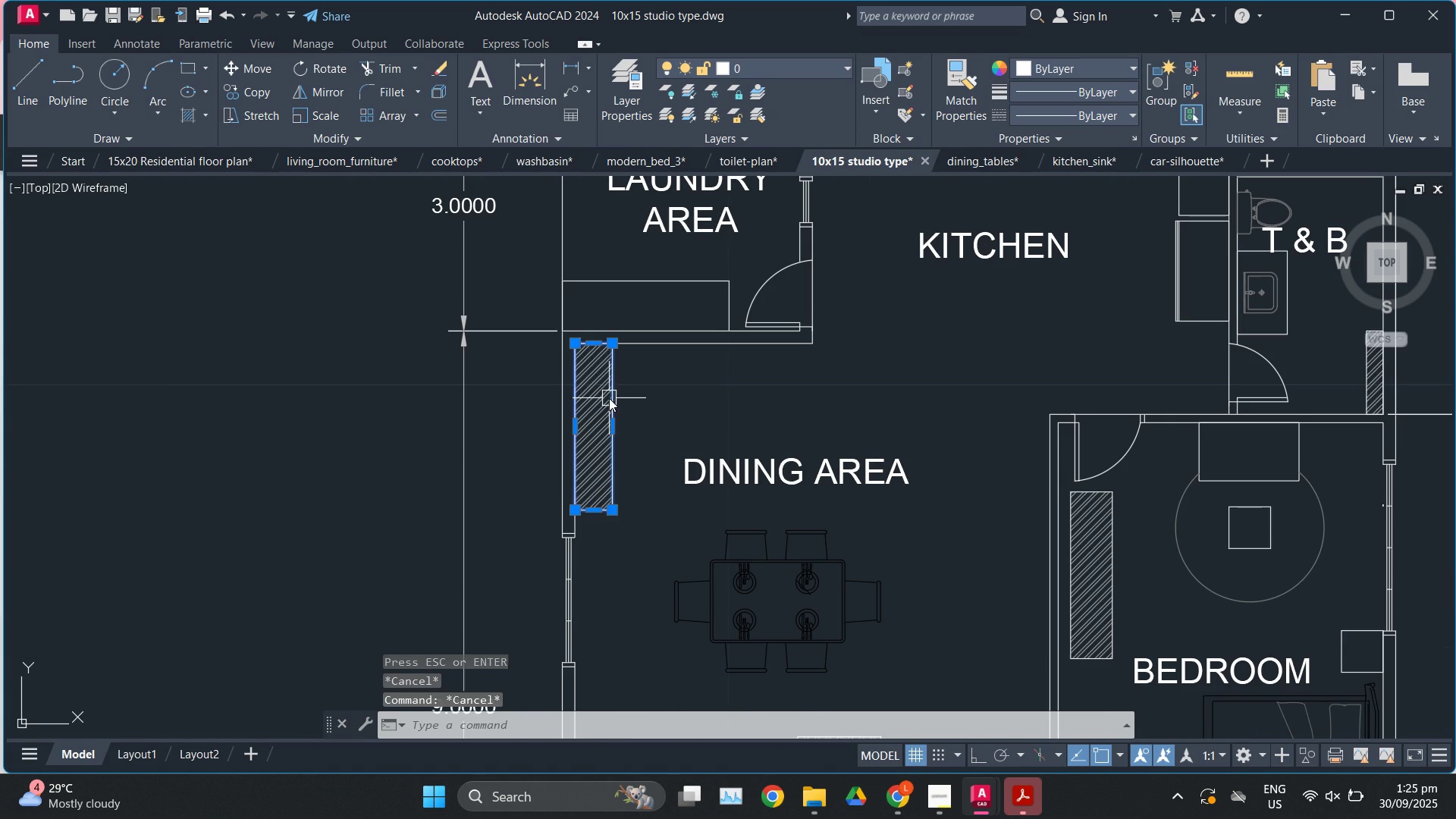 
left_click([609, 398])
 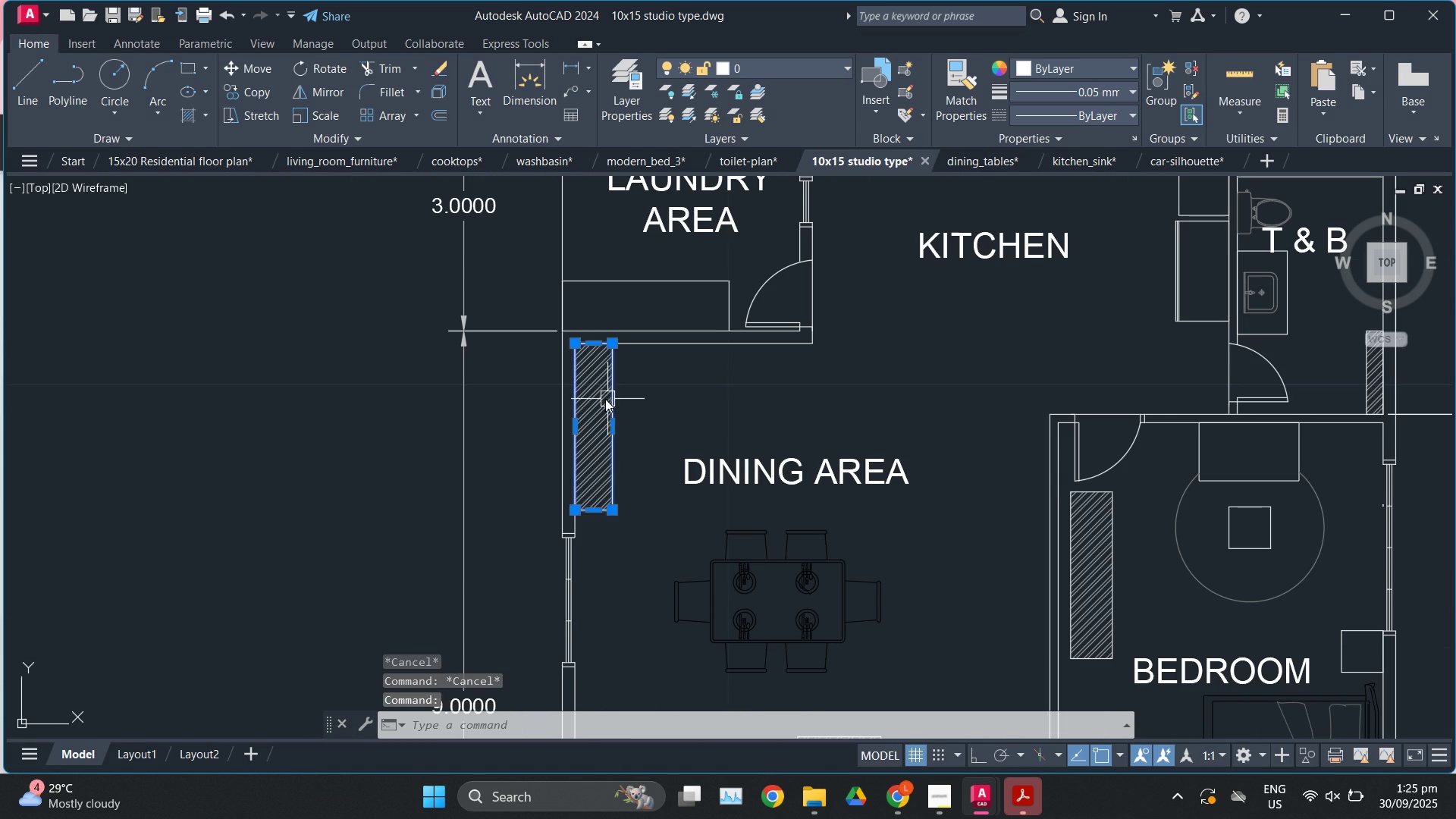 
key(Escape)
 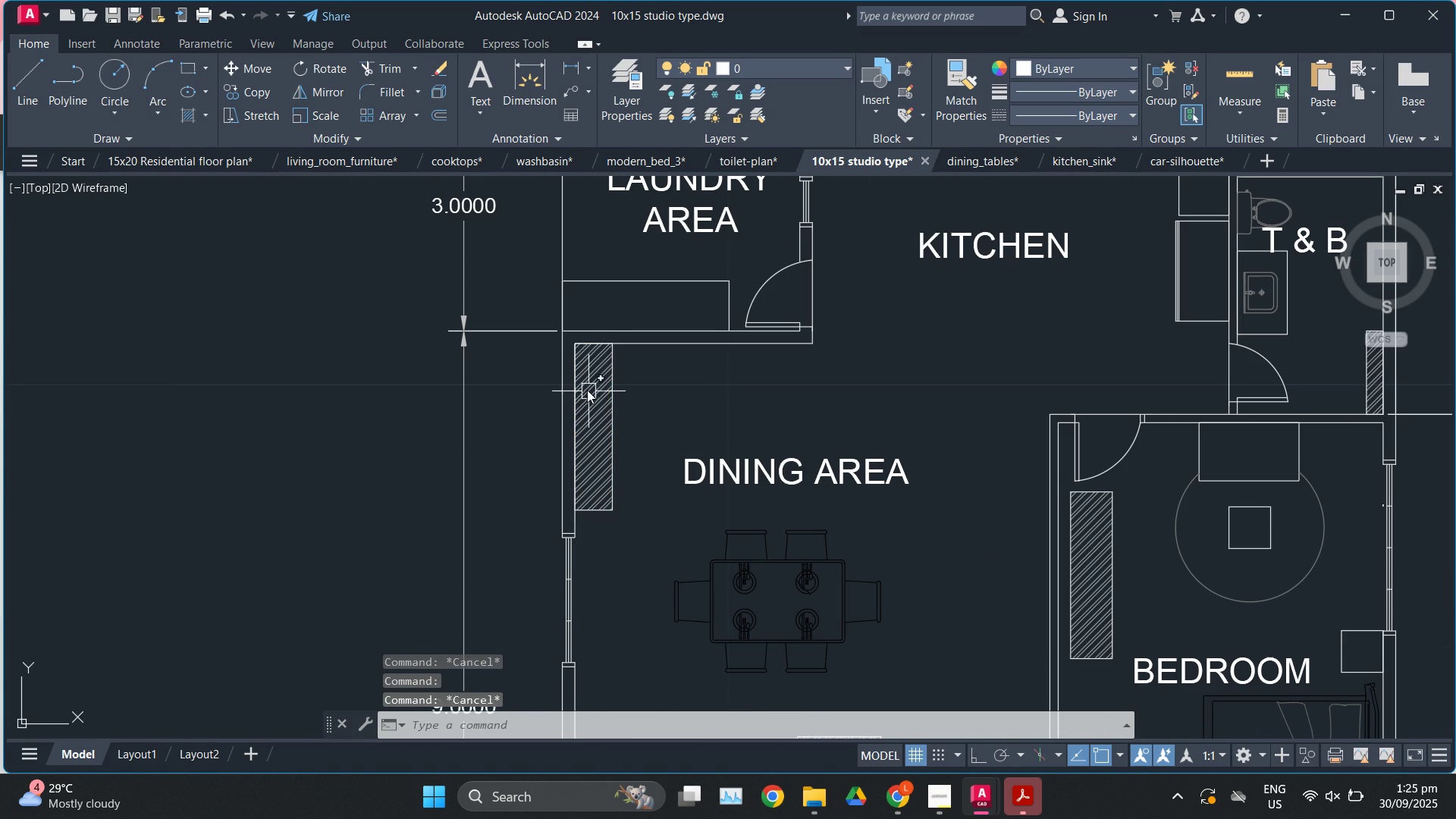 
left_click([587, 390])
 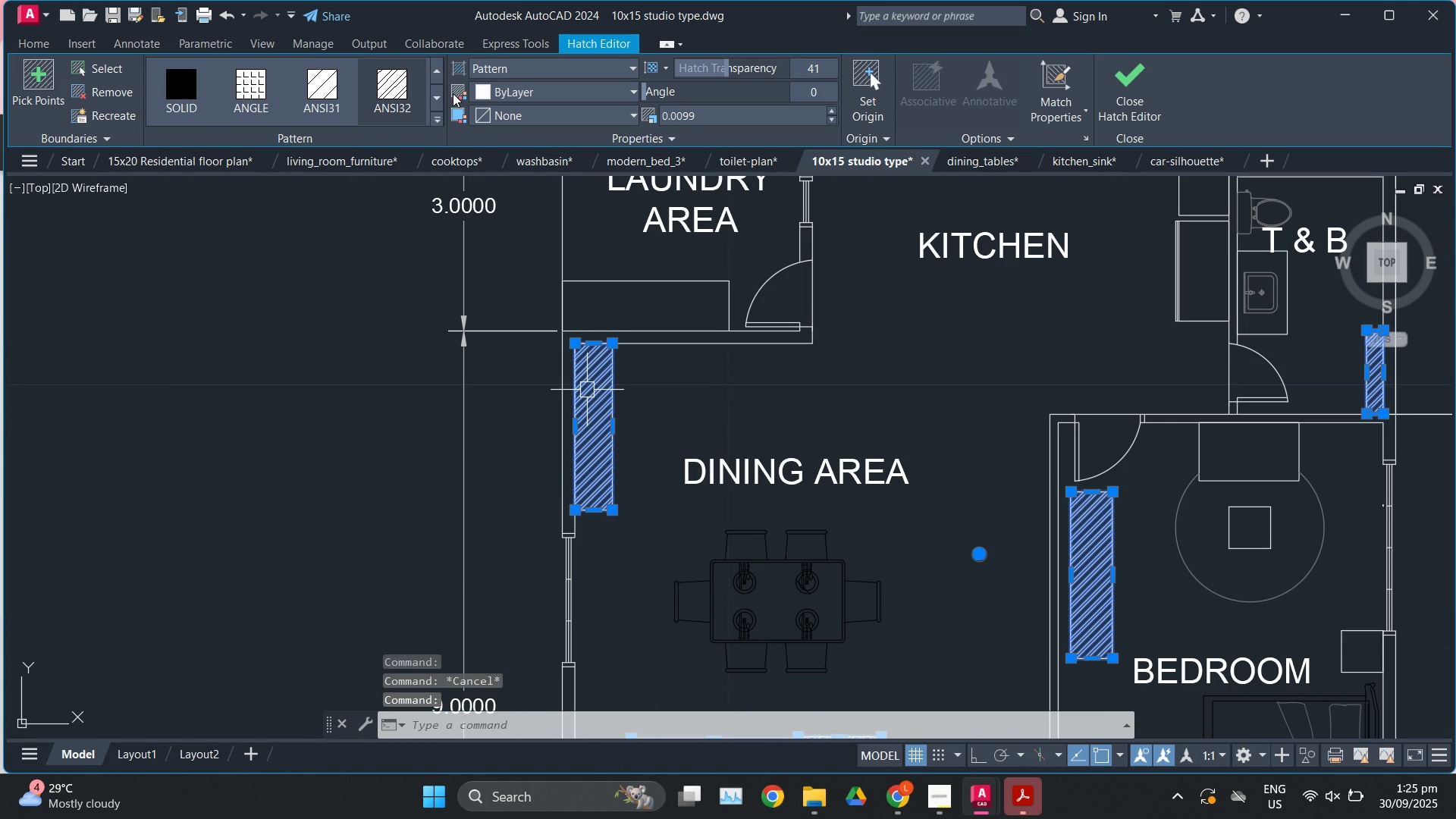 
left_click([526, 93])
 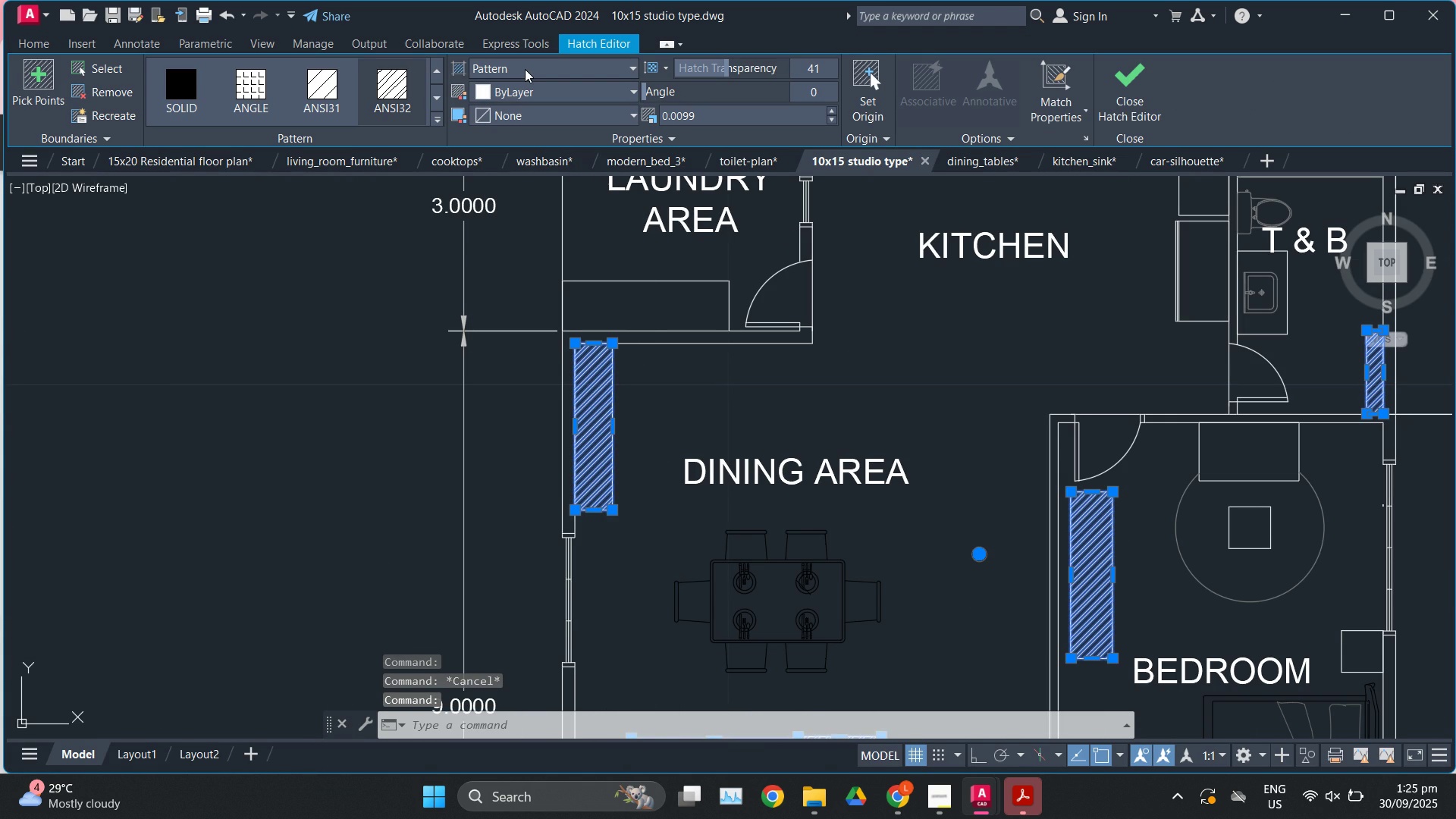 
double_click([525, 69])
 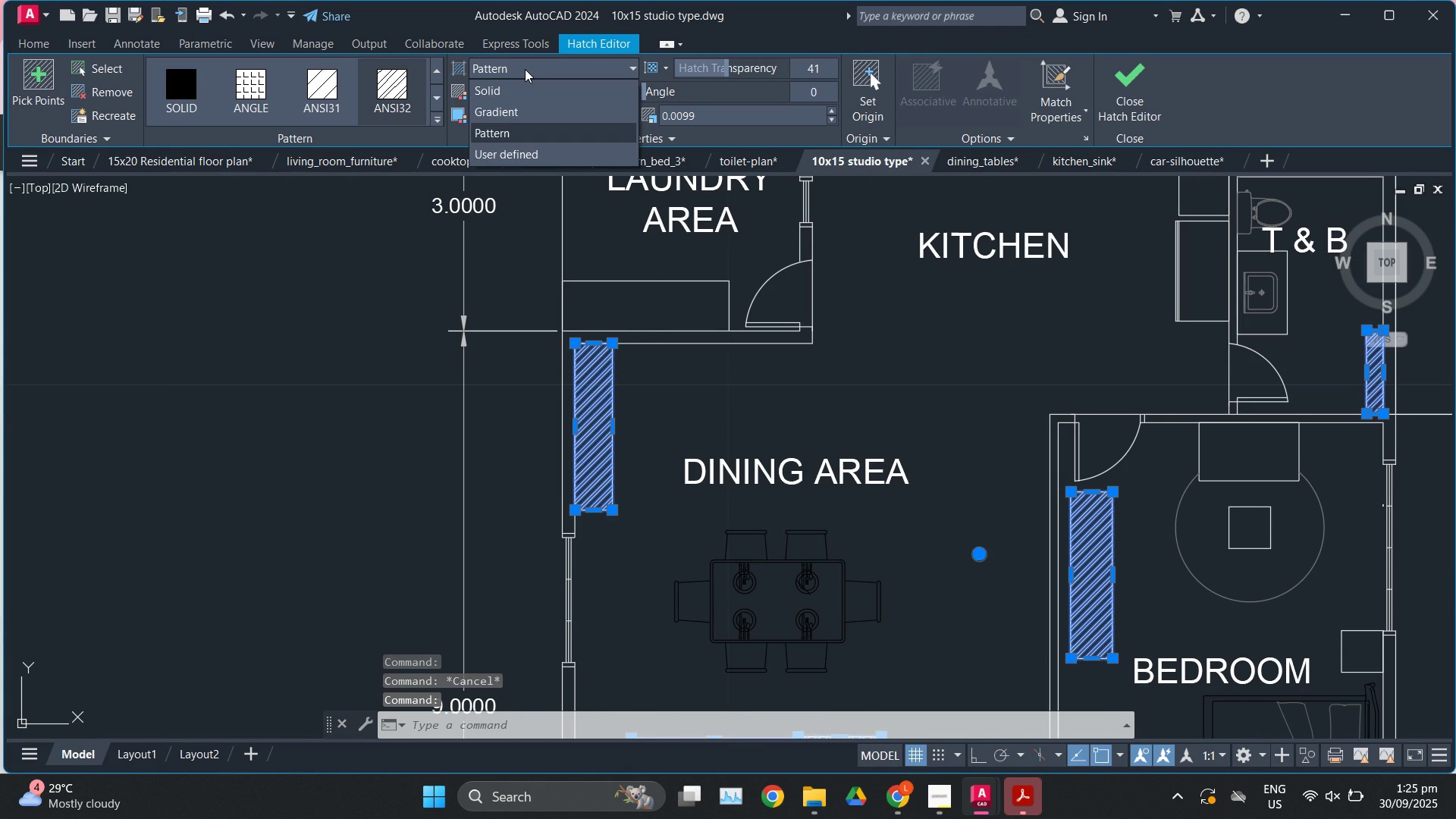 
left_click([525, 69])
 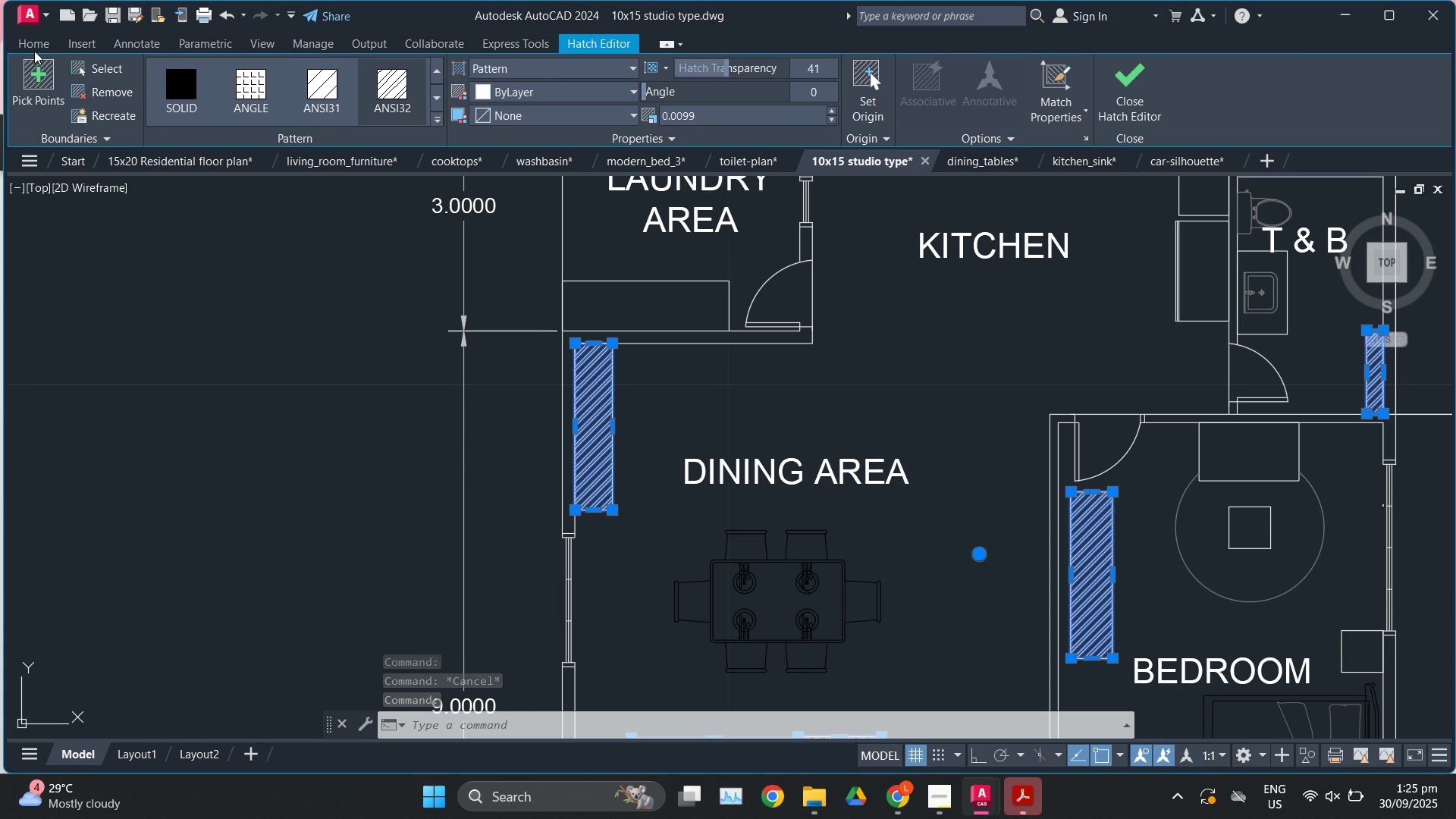 
left_click([32, 48])
 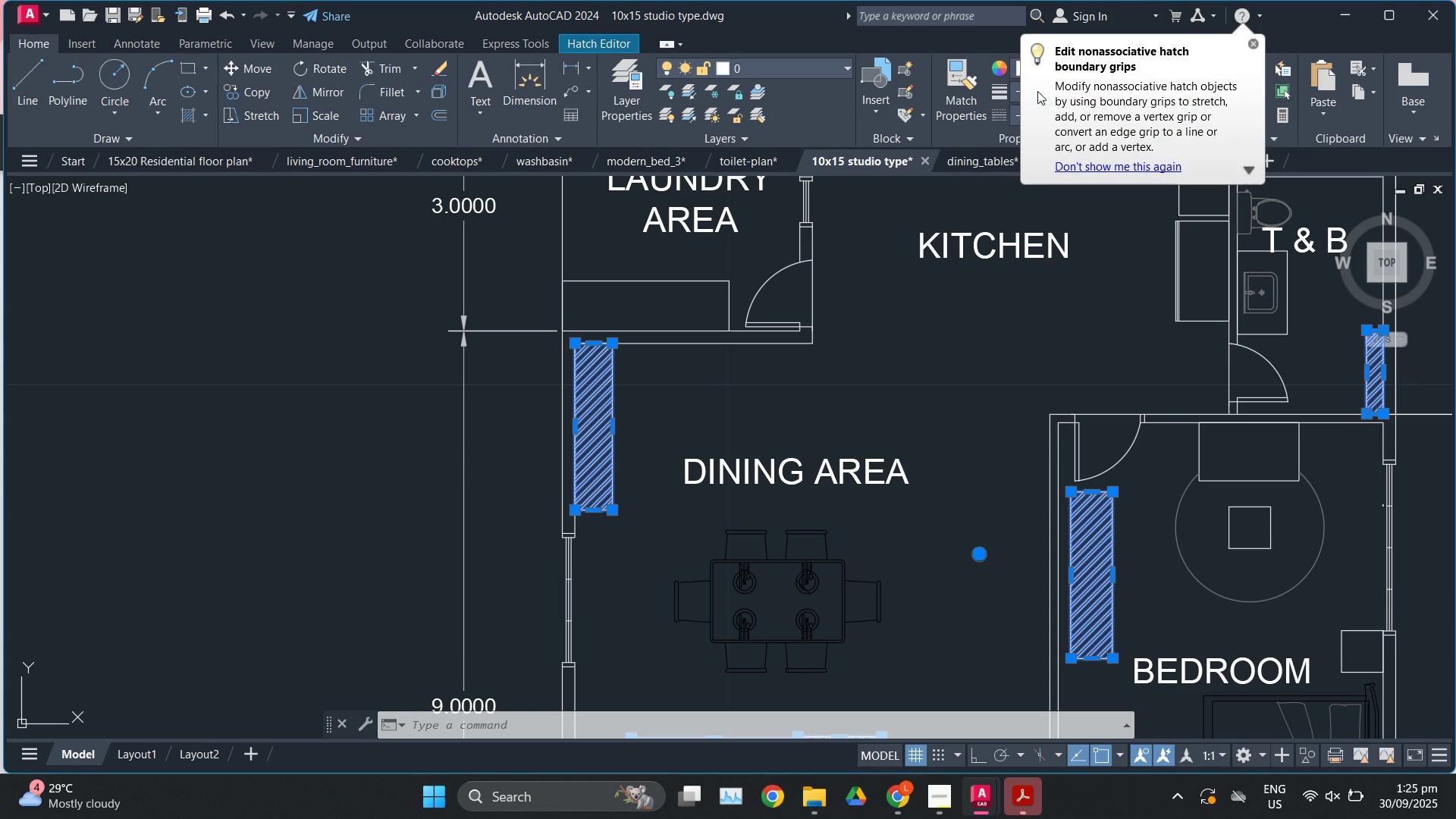 
left_click([1023, 94])
 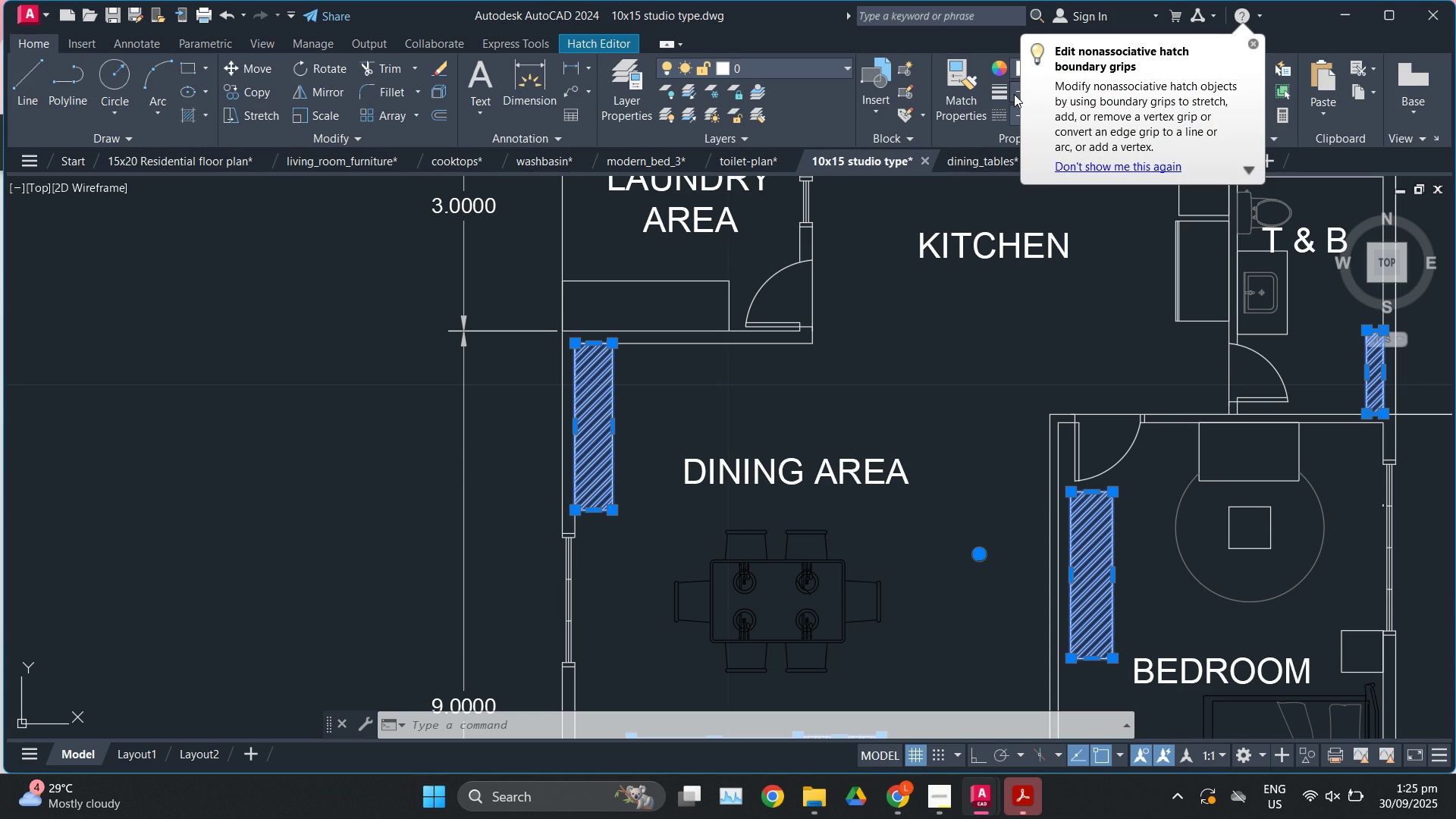 
left_click([1014, 94])
 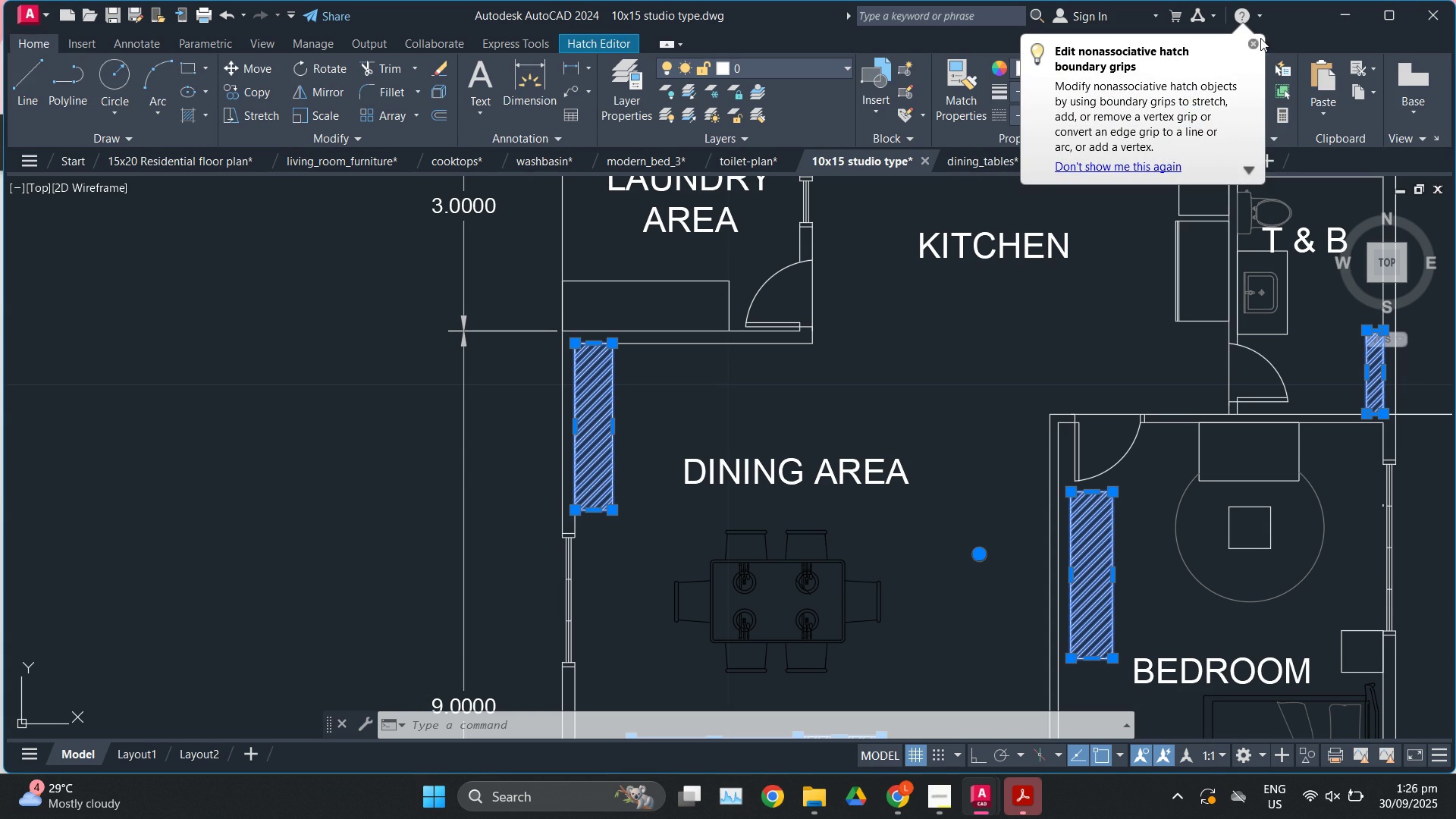 
left_click([1256, 46])
 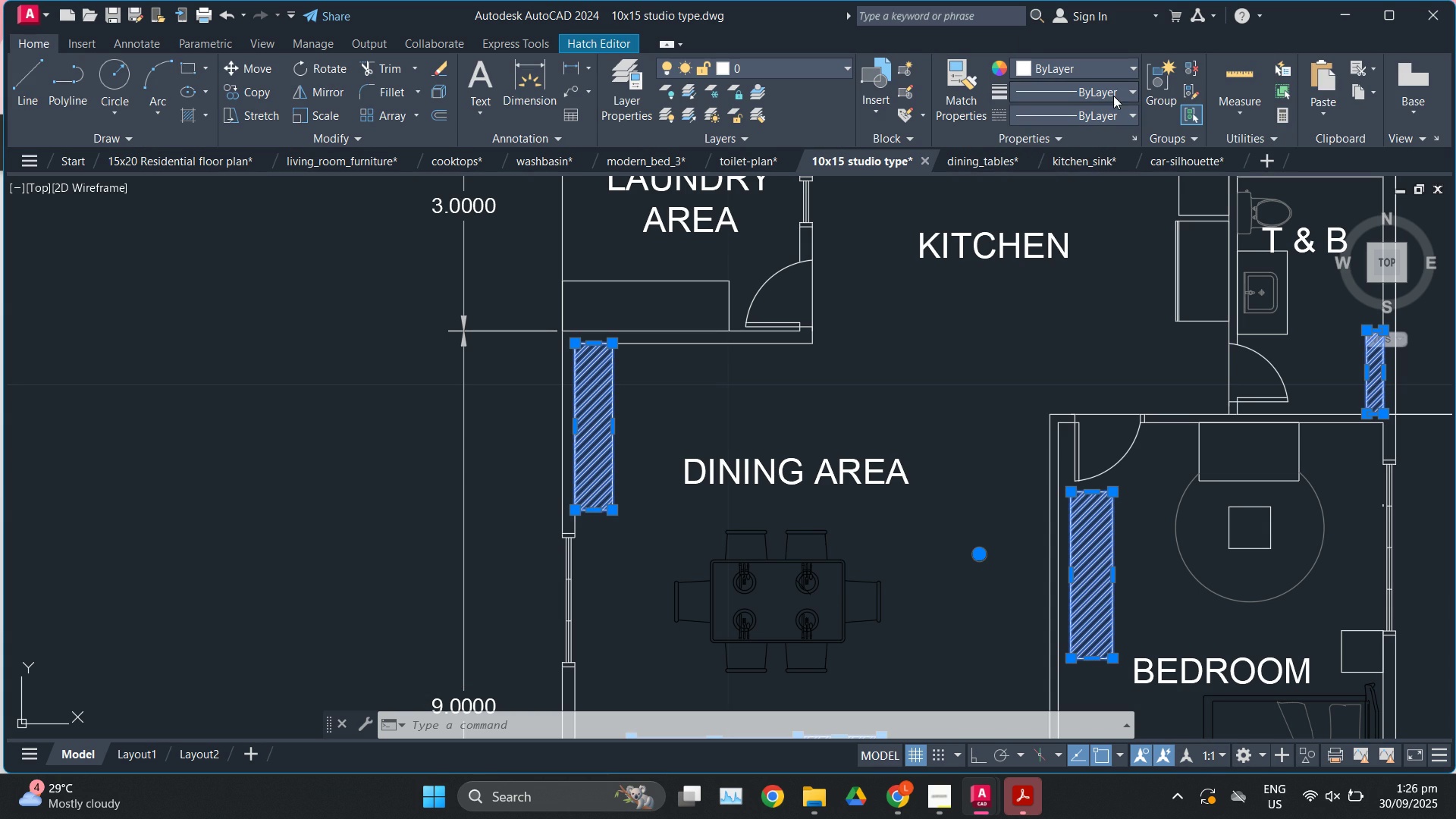 
left_click([1113, 96])
 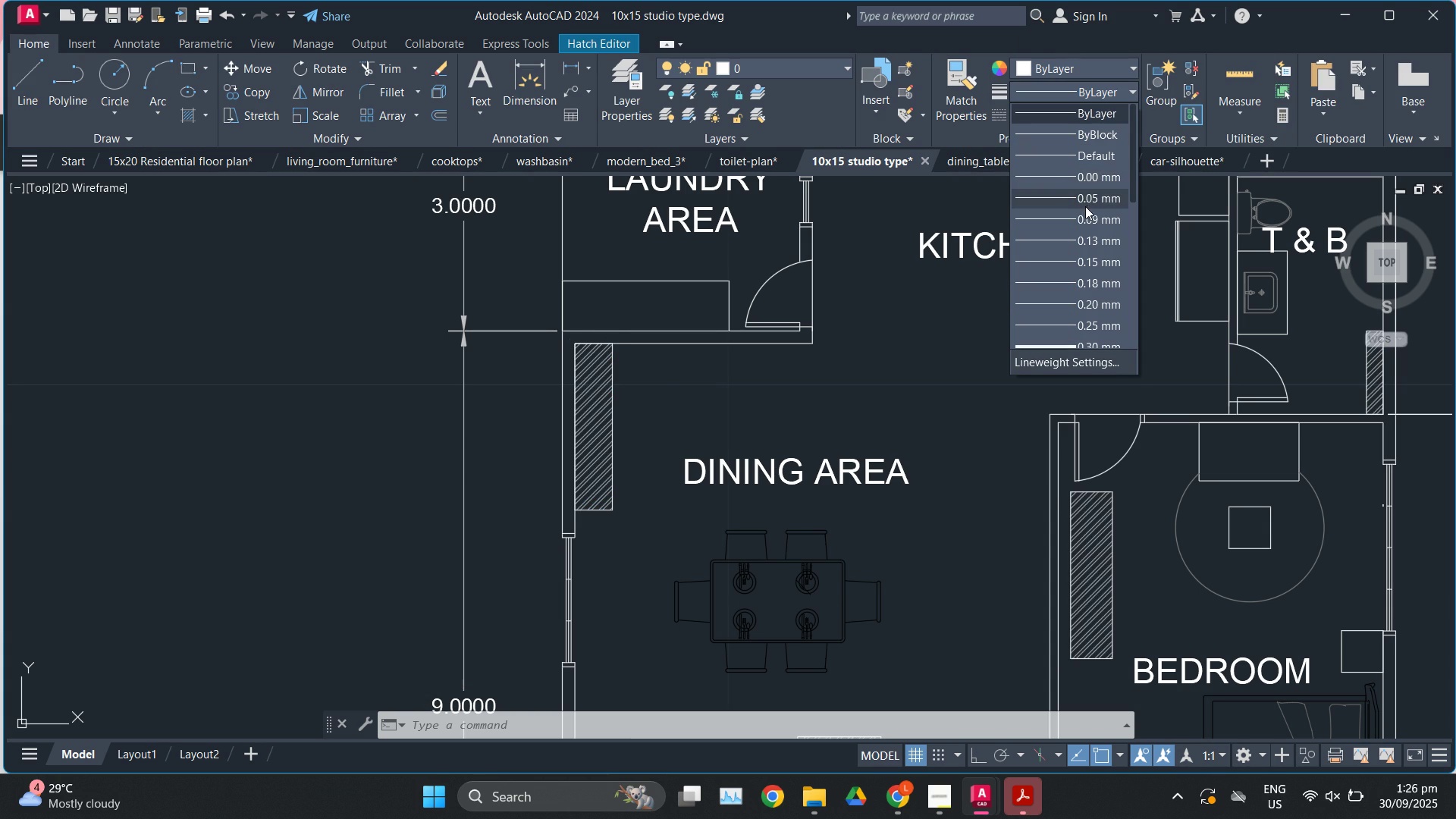 
left_click([1082, 199])
 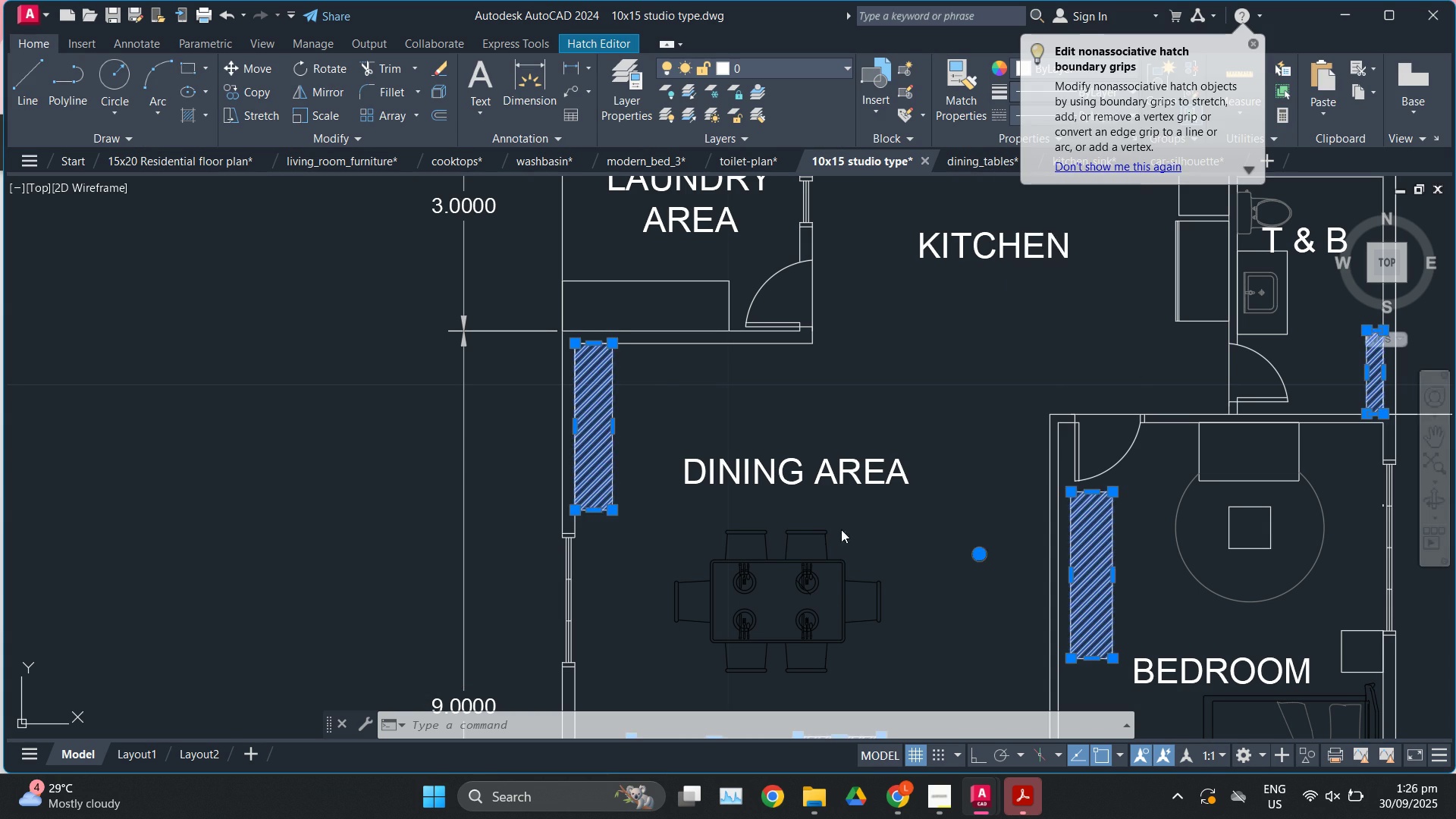 
scroll: coordinate [841, 541], scroll_direction: down, amount: 2.0
 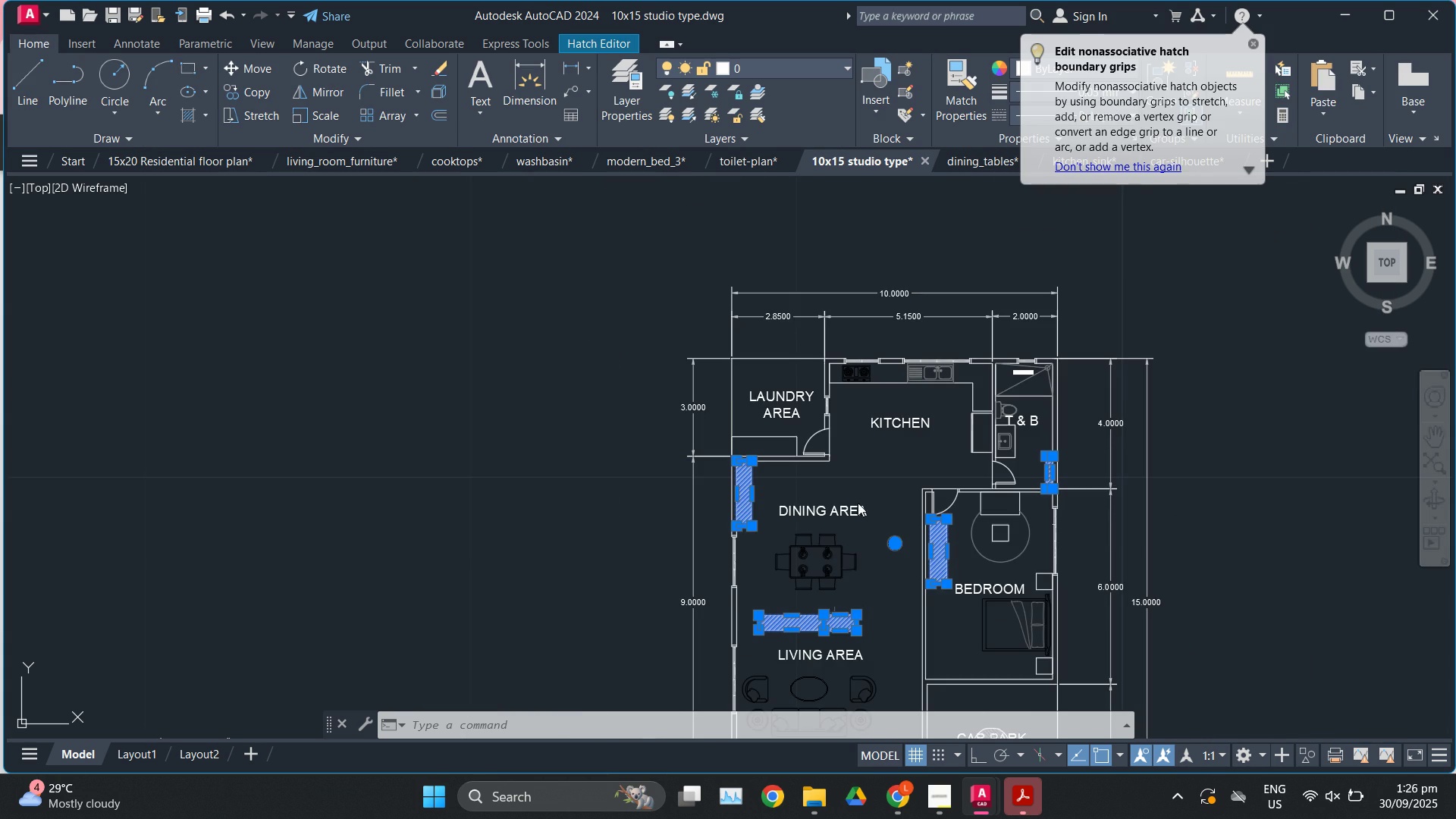 
key(Escape)
 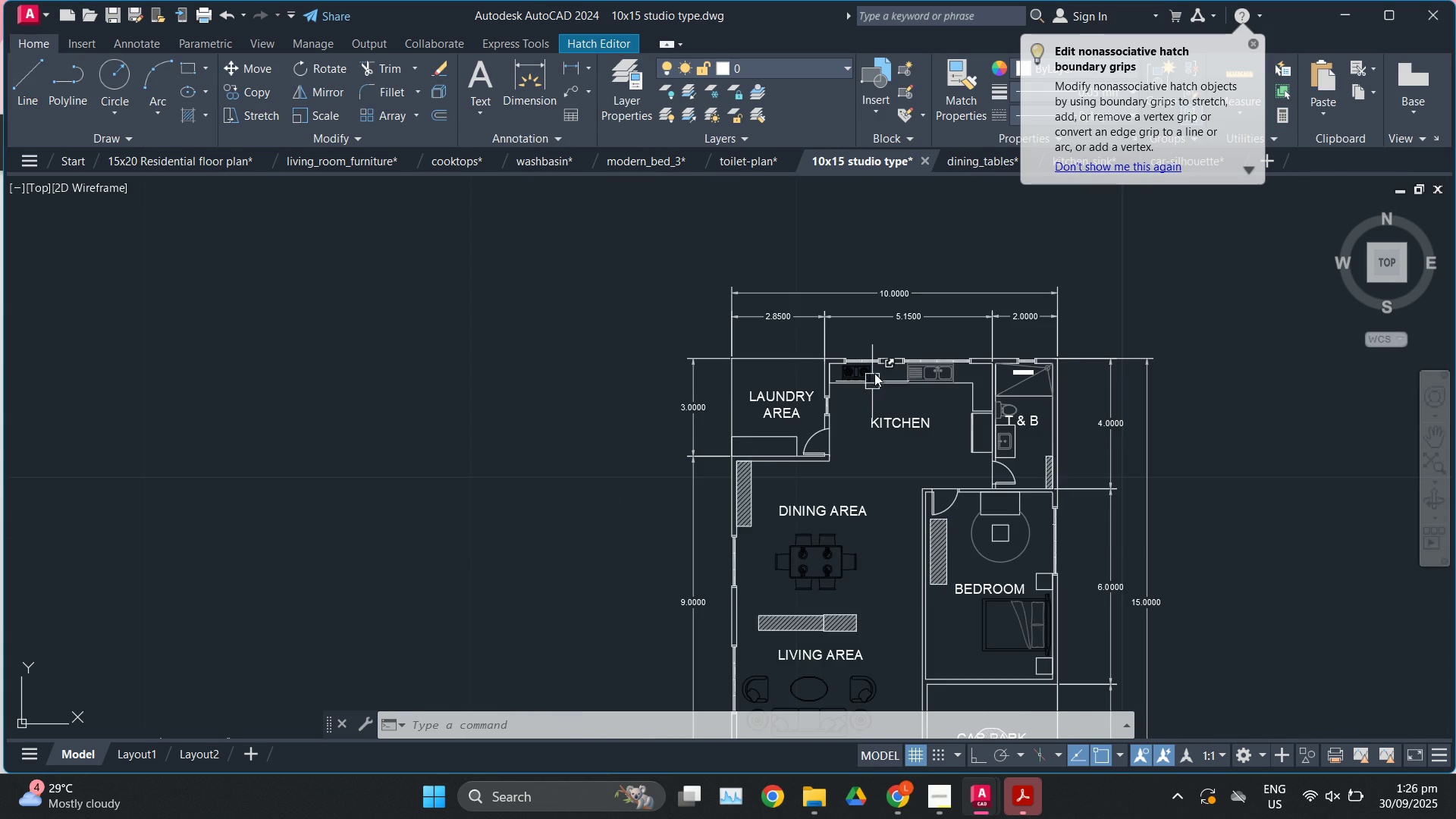 
scroll: coordinate [874, 371], scroll_direction: up, amount: 2.0
 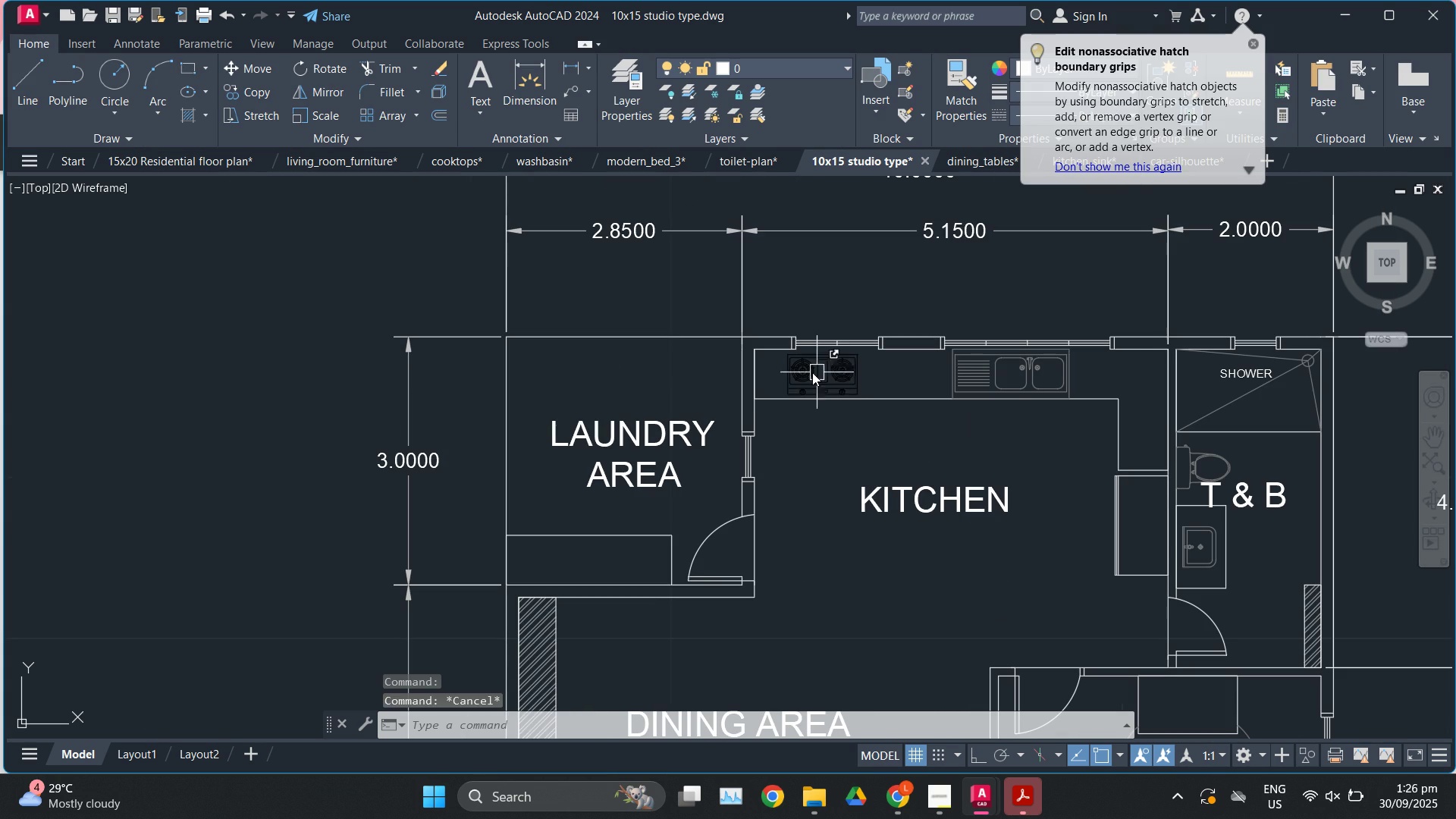 
double_click([812, 372])
 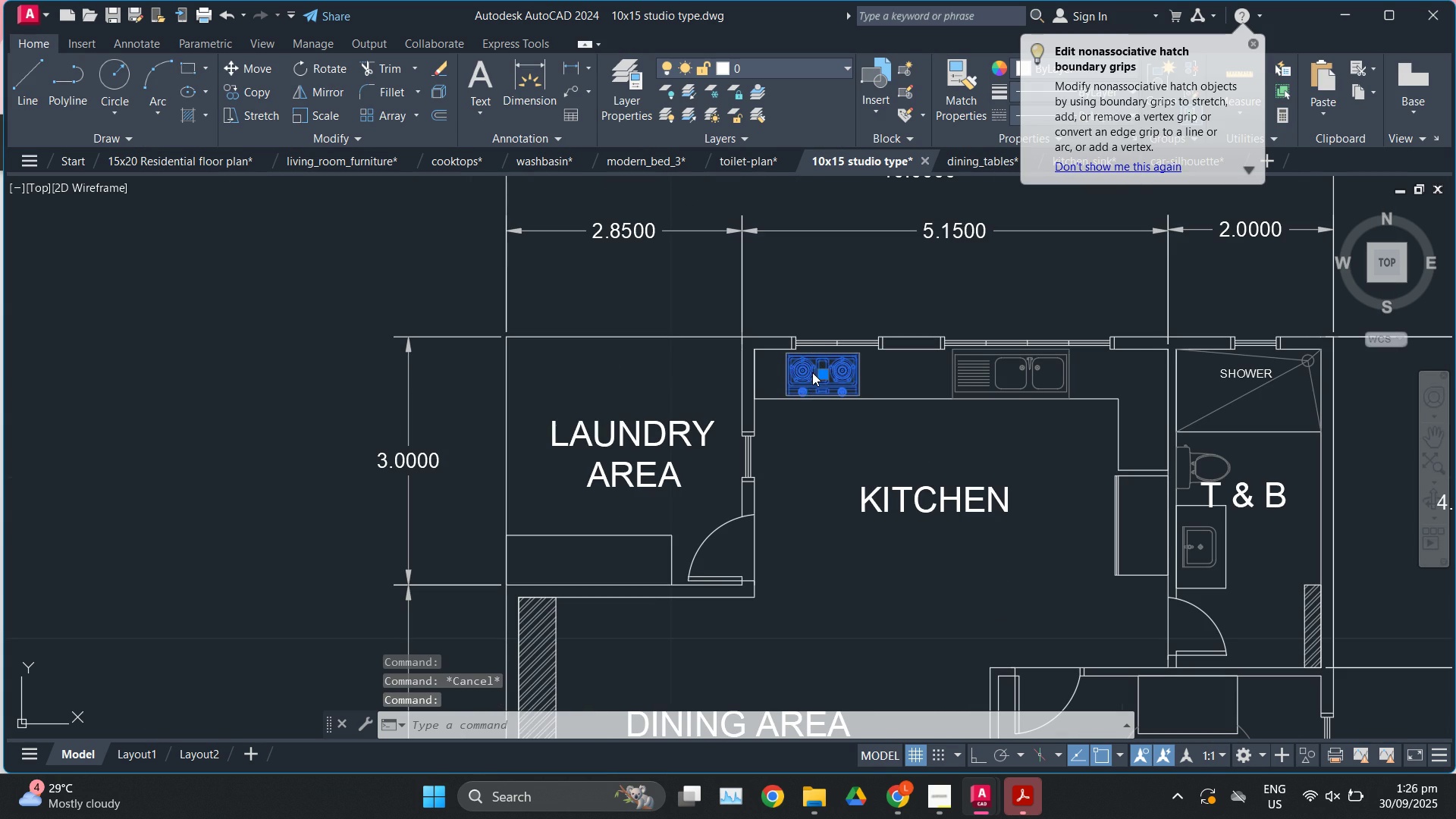 
triple_click([812, 372])
 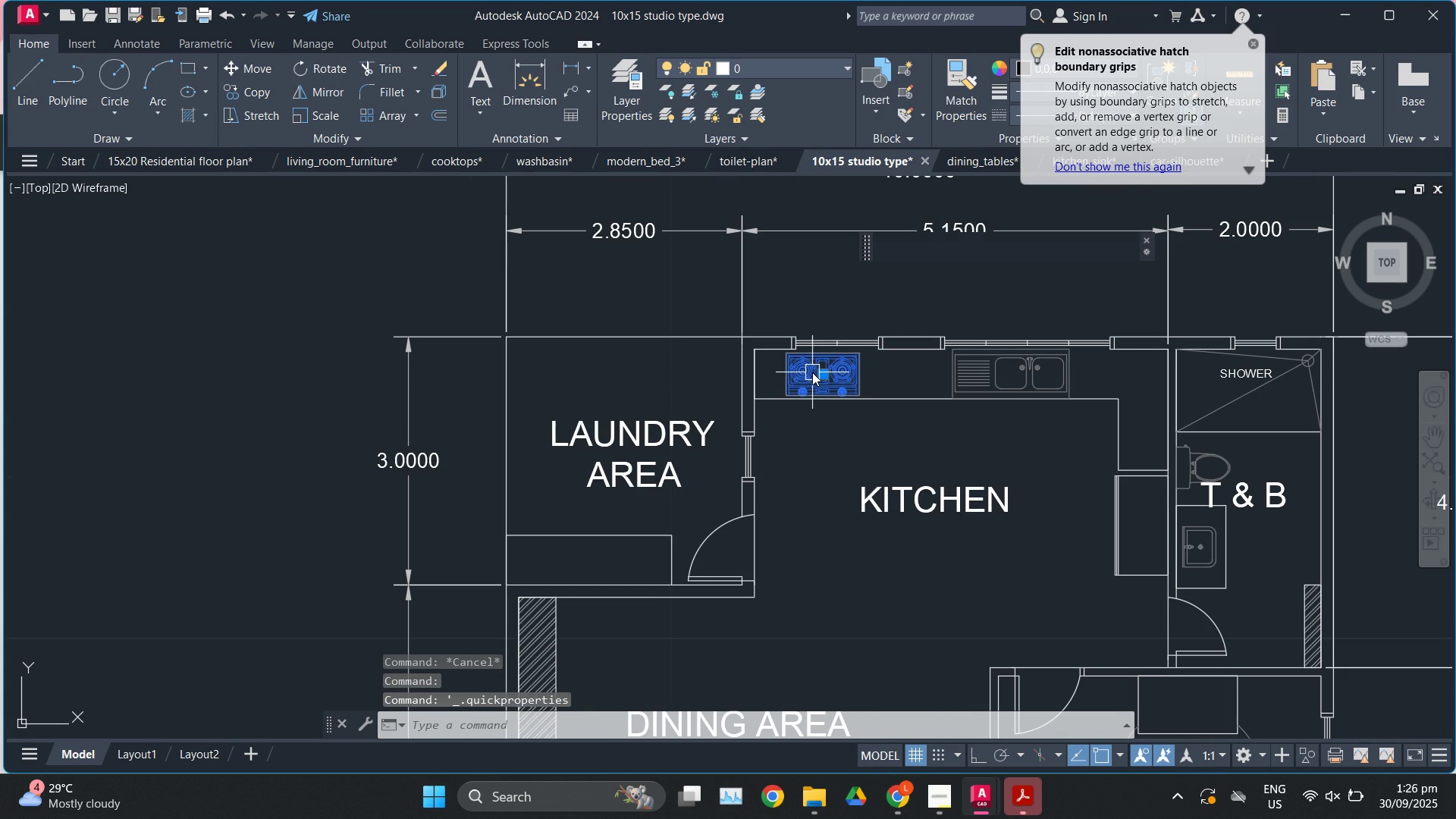 
left_click([812, 372])
 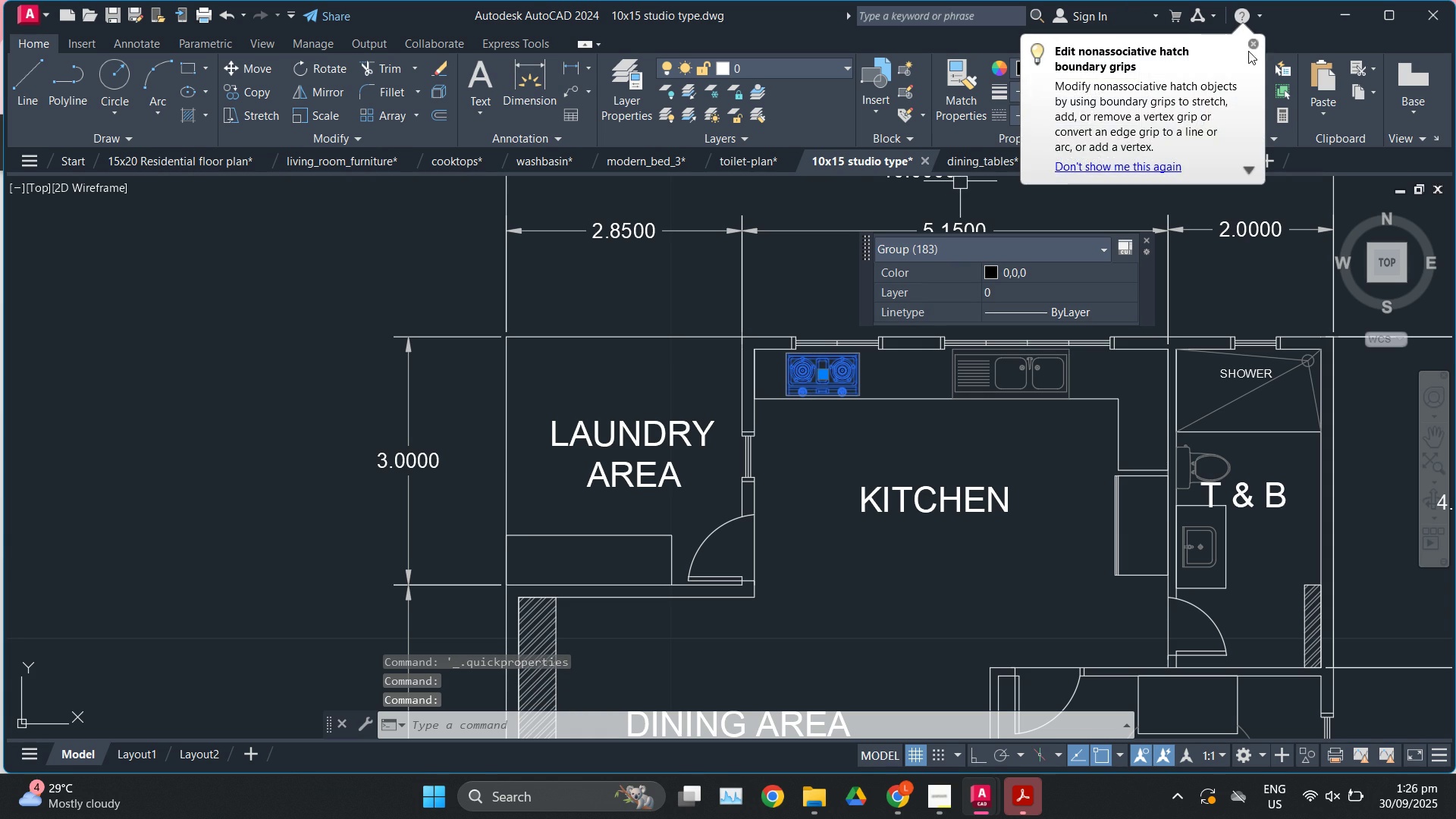 
left_click([1253, 47])
 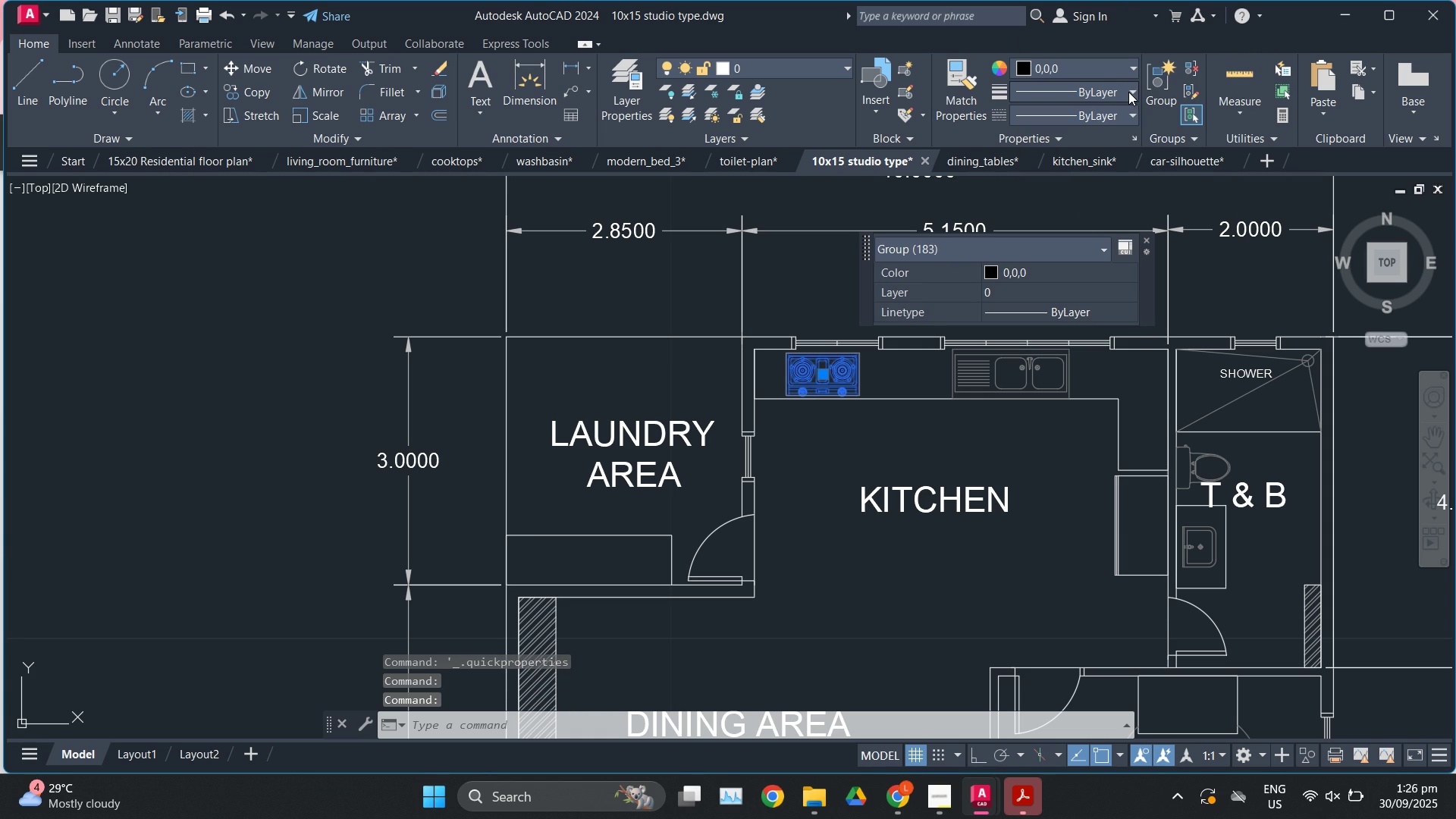 
left_click([1128, 92])
 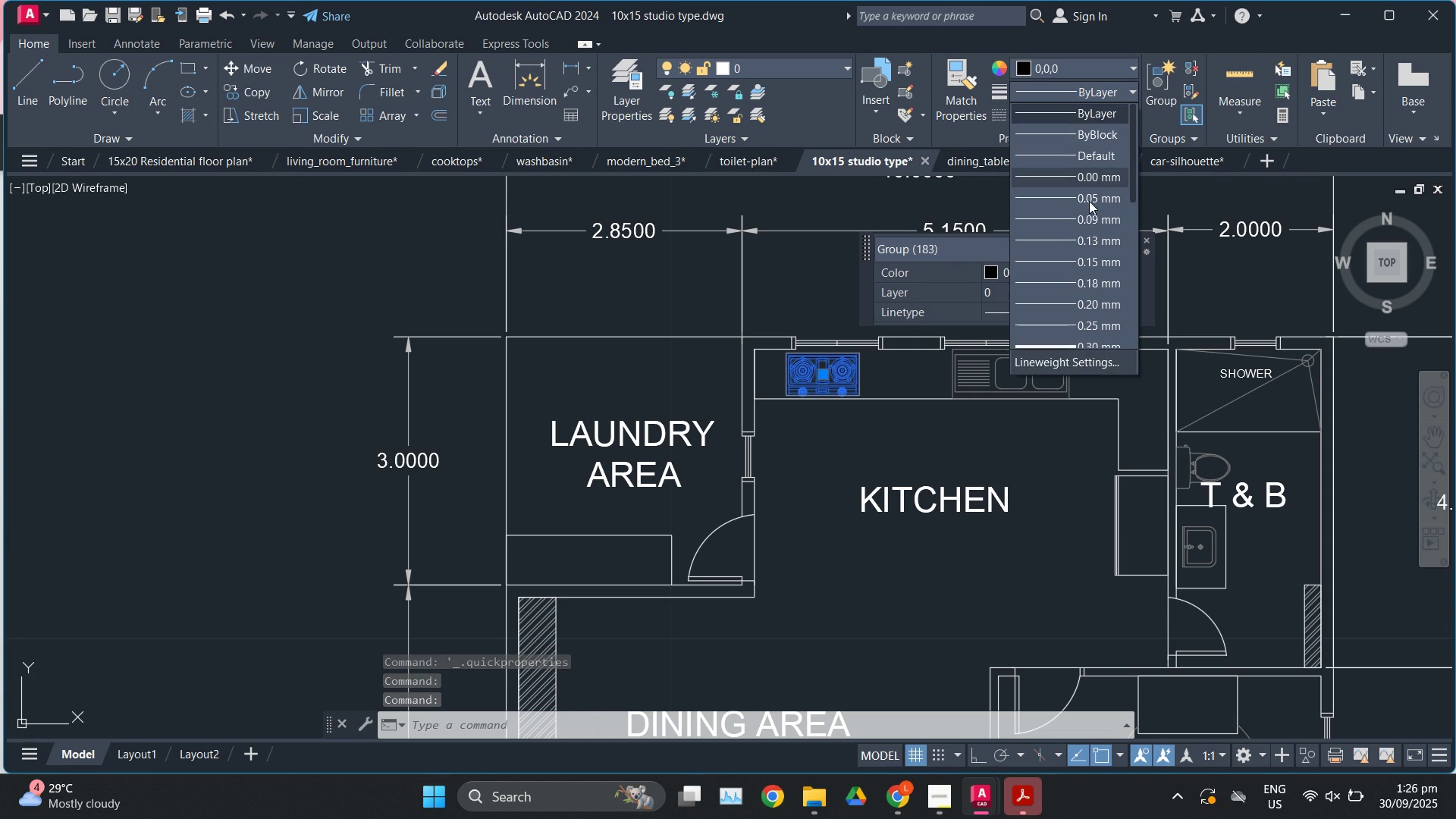 
left_click([1081, 217])
 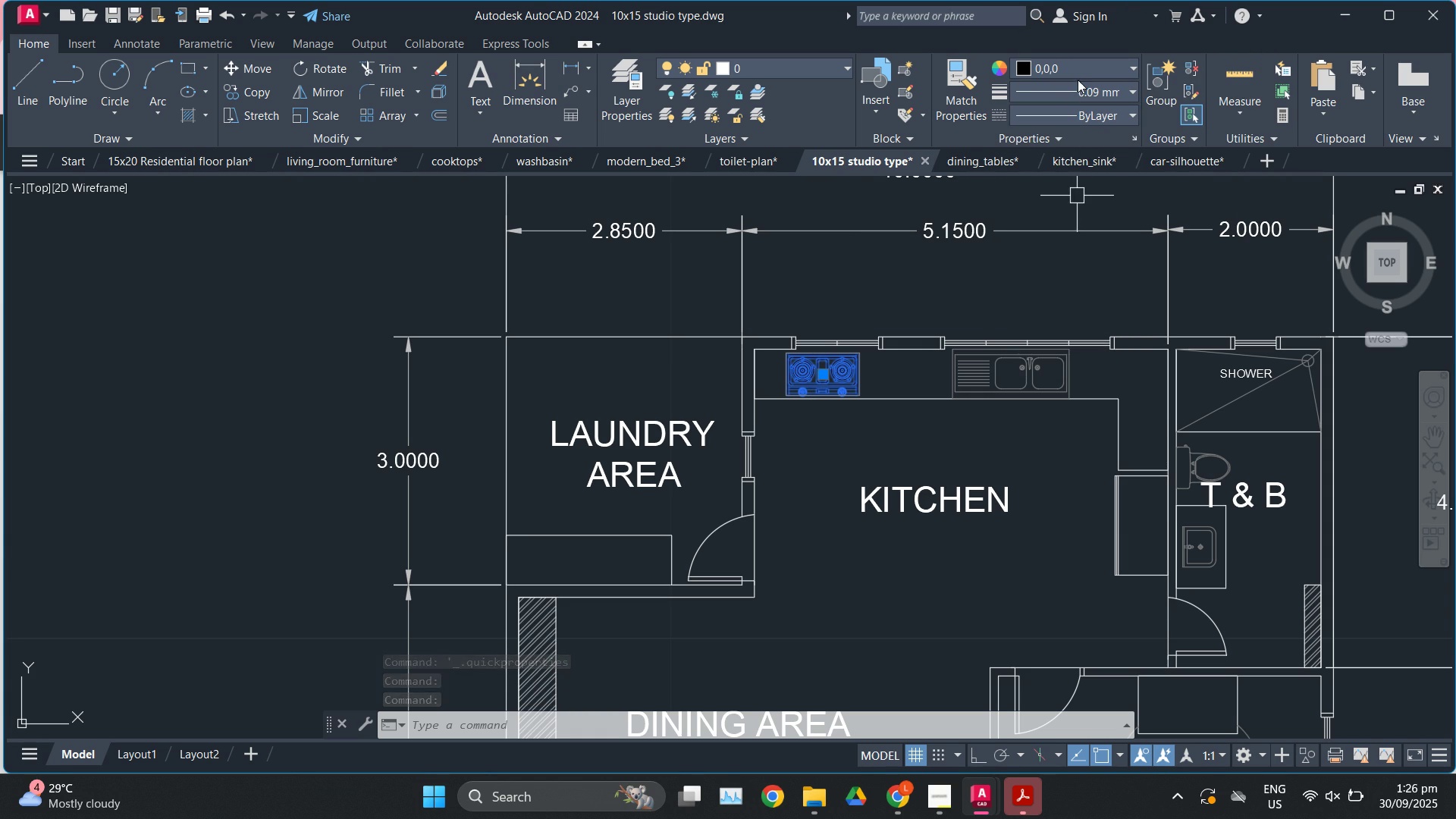 
left_click([1080, 91])
 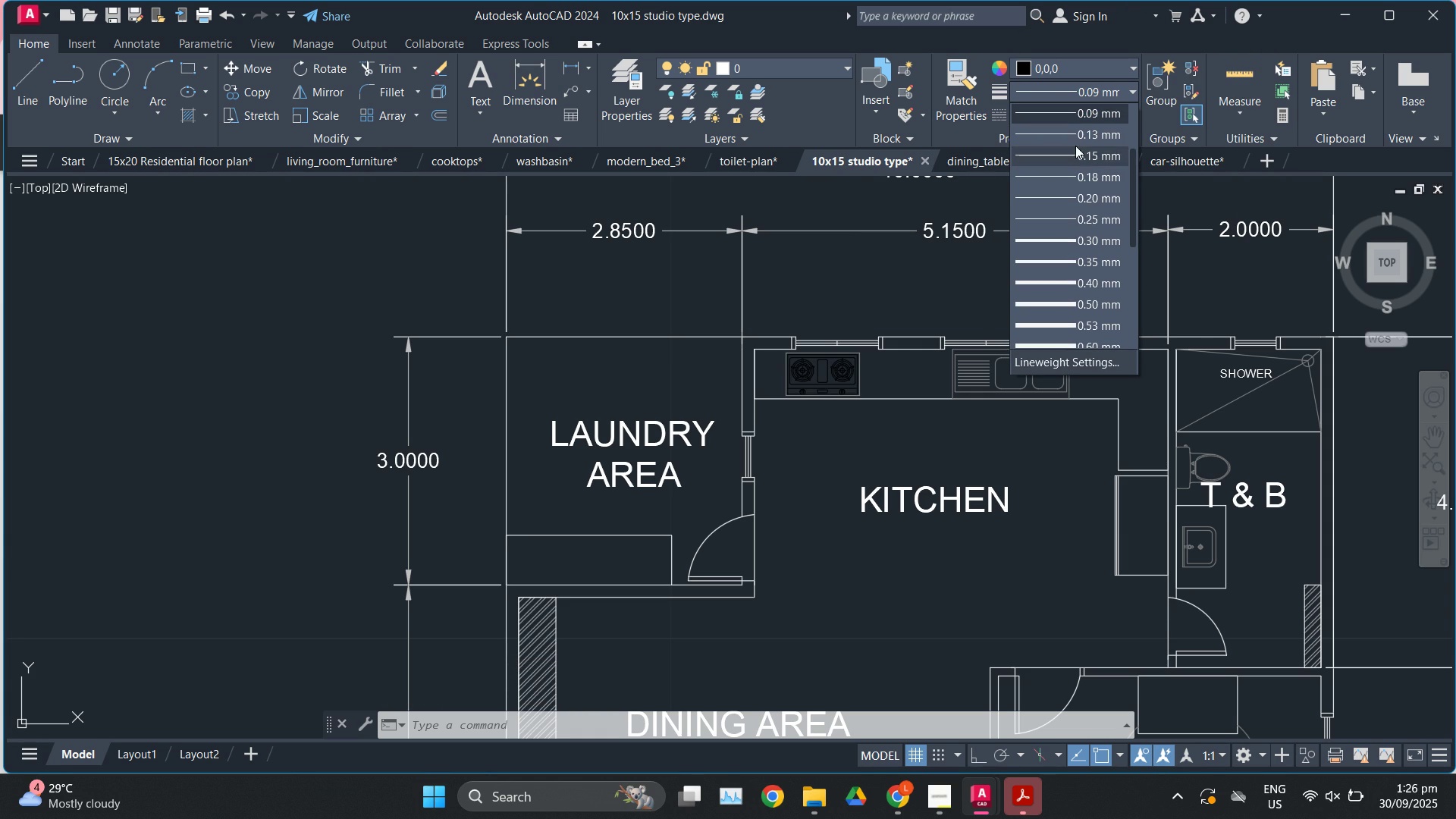 
scroll: coordinate [1080, 133], scroll_direction: up, amount: 2.0
 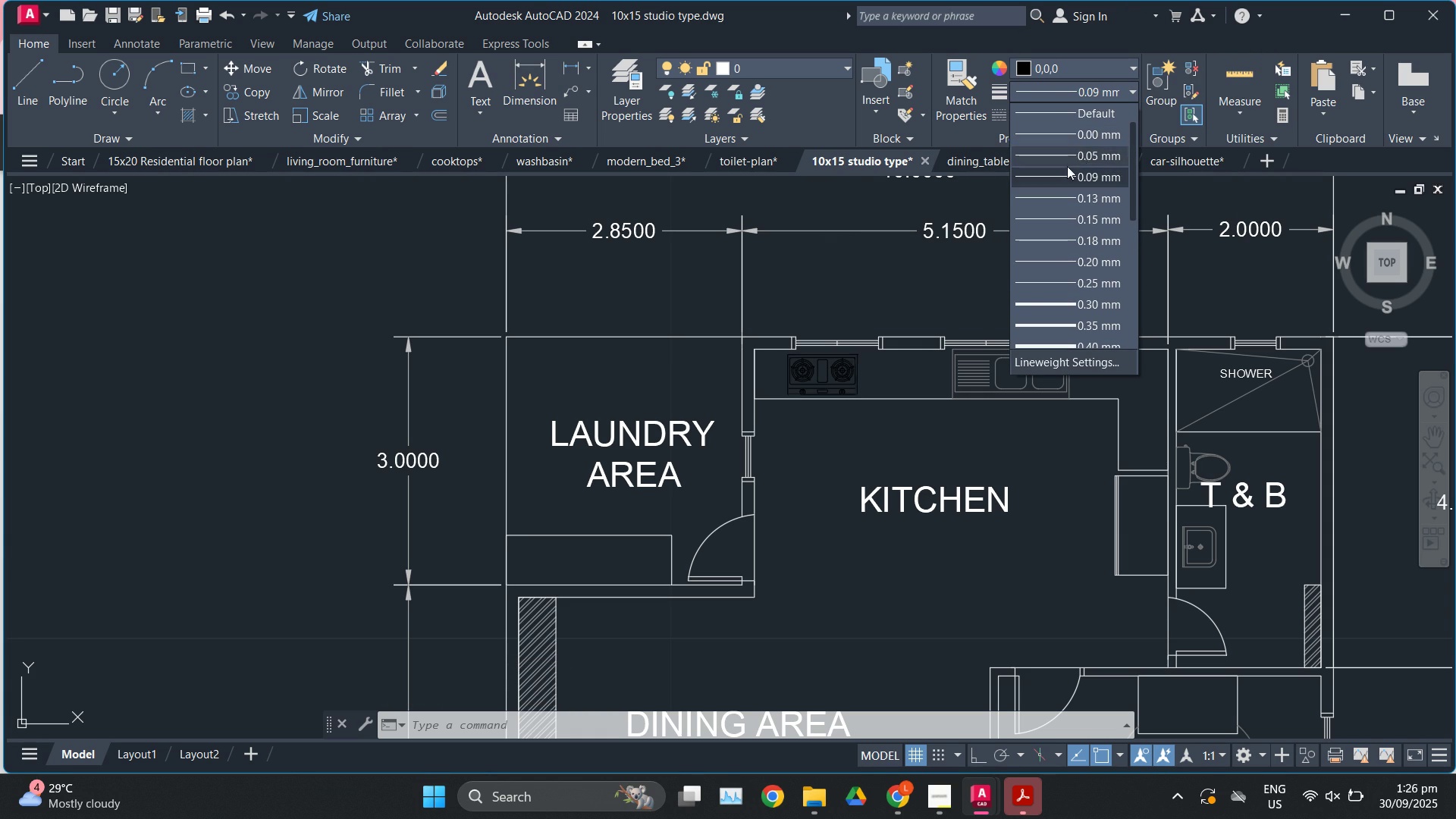 
scroll: coordinate [954, 227], scroll_direction: down, amount: 5.0
 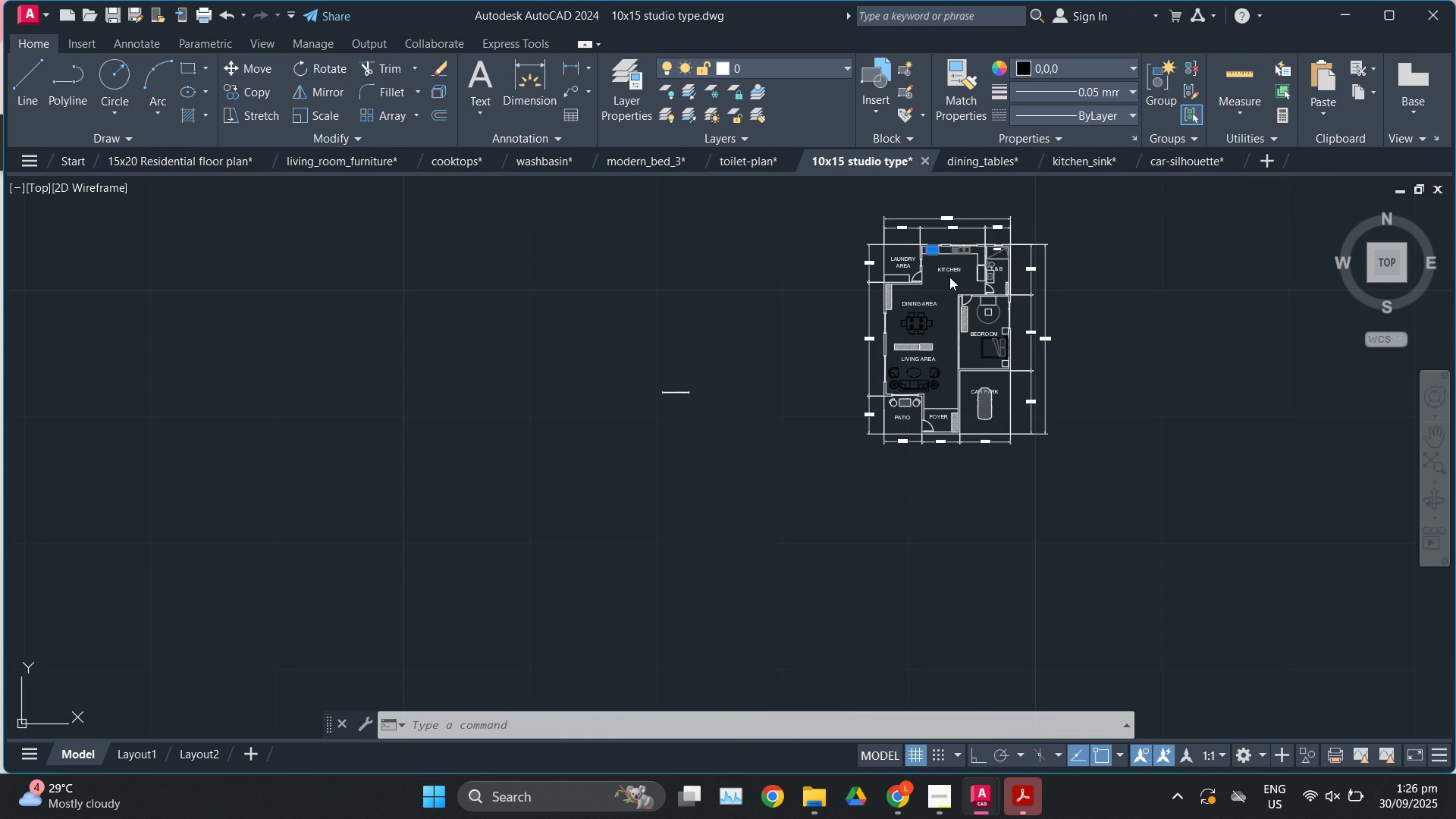 
key(Escape)
 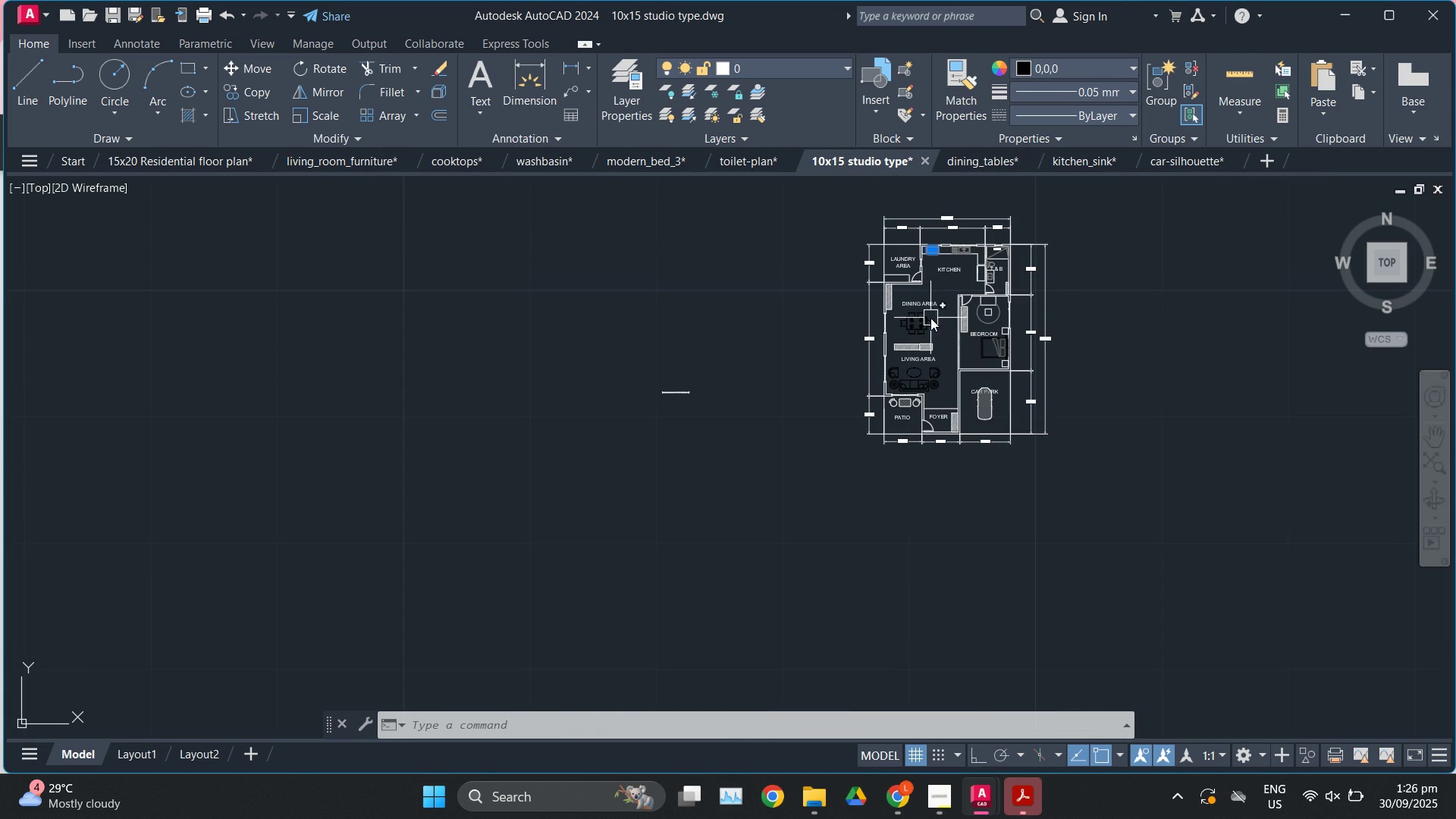 
scroll: coordinate [930, 318], scroll_direction: up, amount: 2.0
 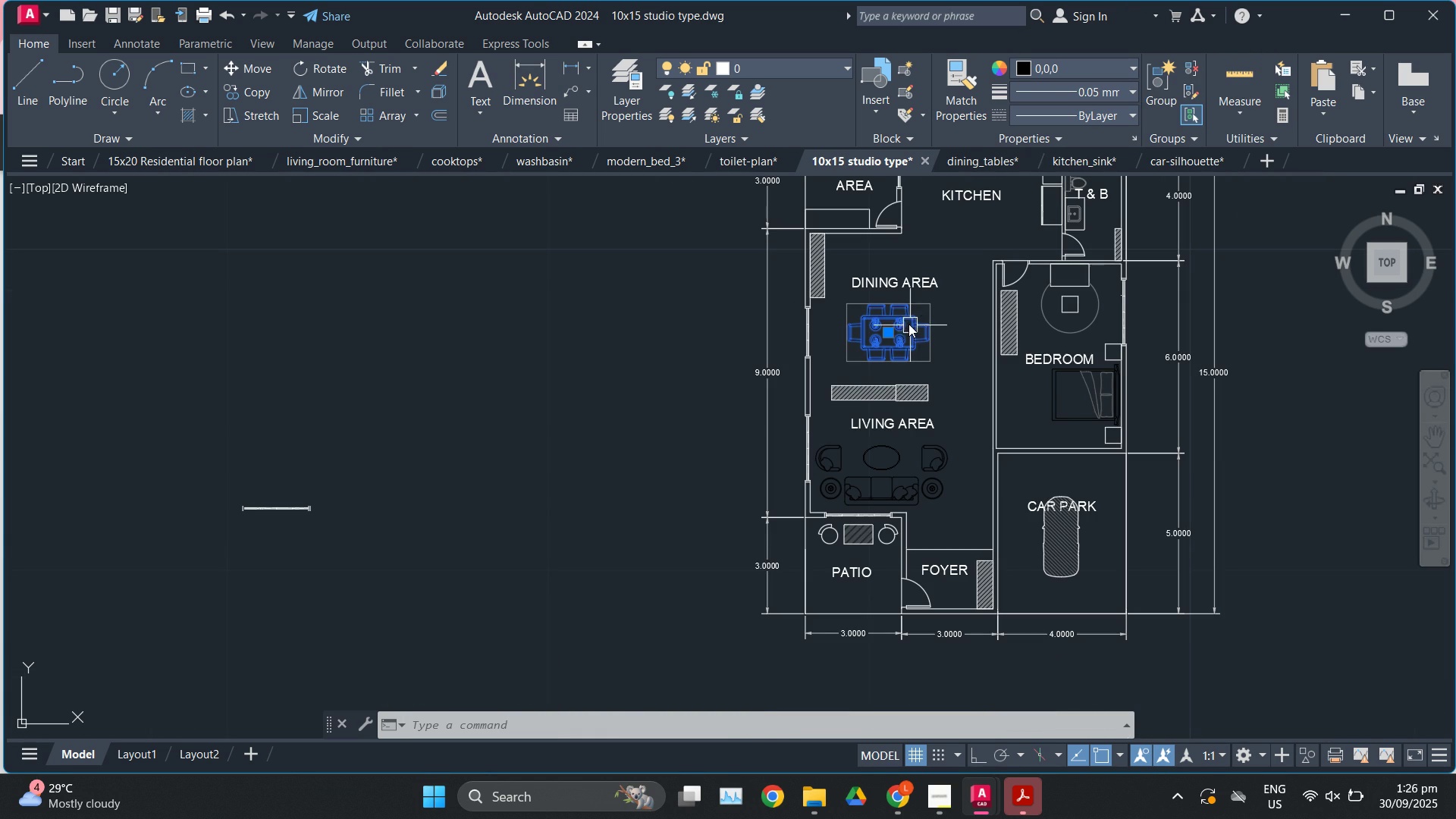 
double_click([908, 324])
 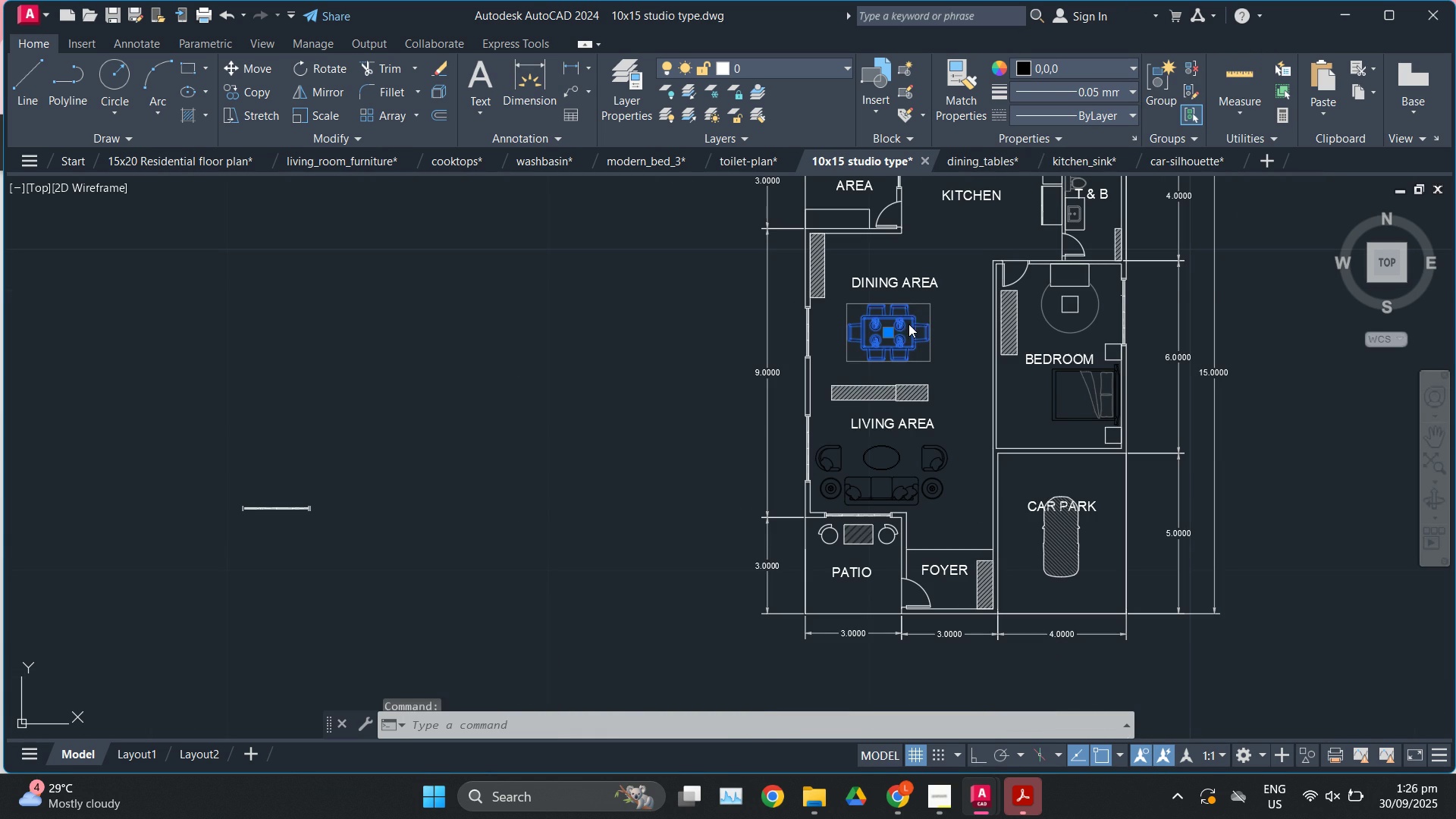 
triple_click([908, 324])
 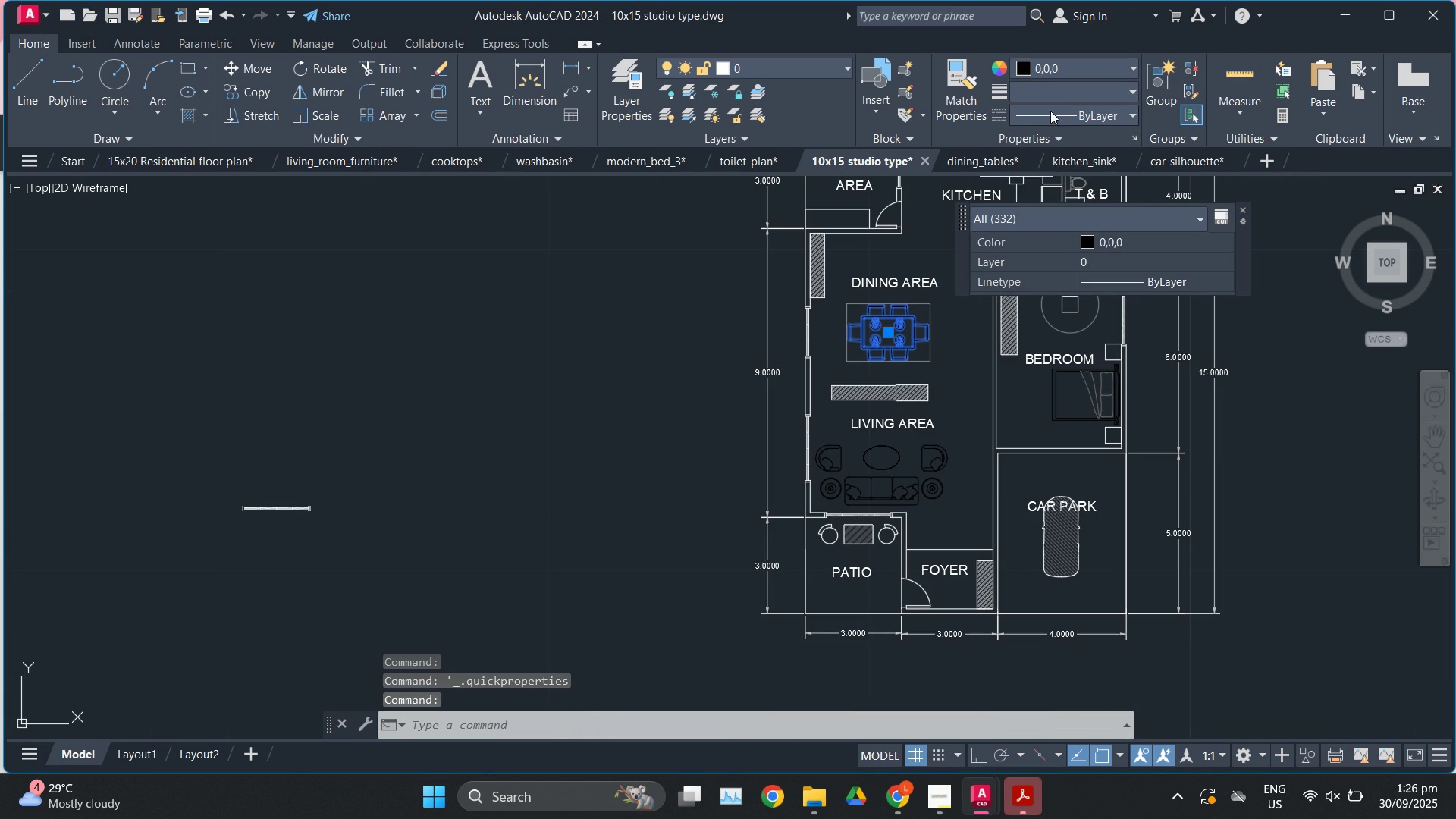 
left_click([1063, 88])
 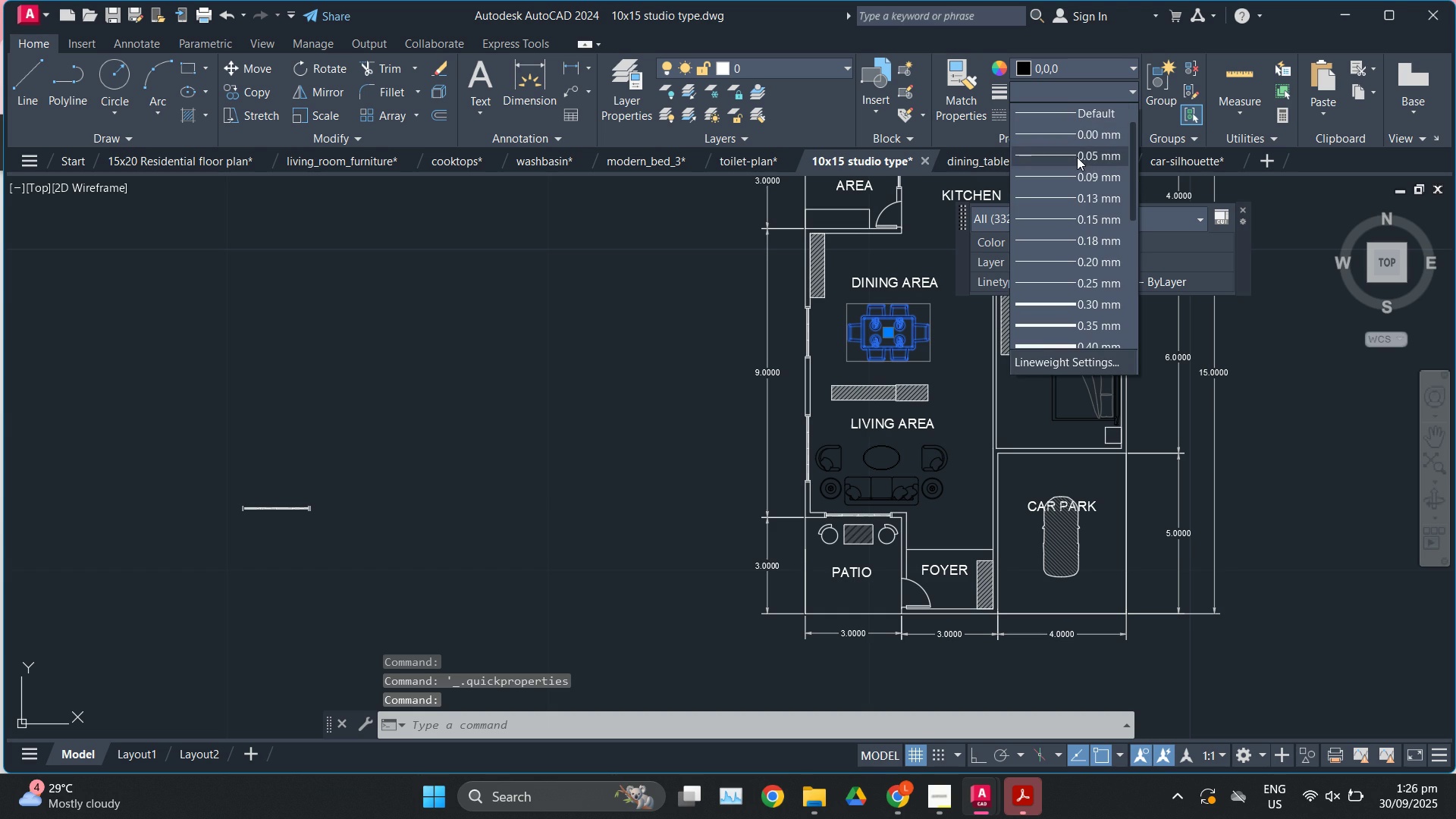 
left_click([1077, 157])
 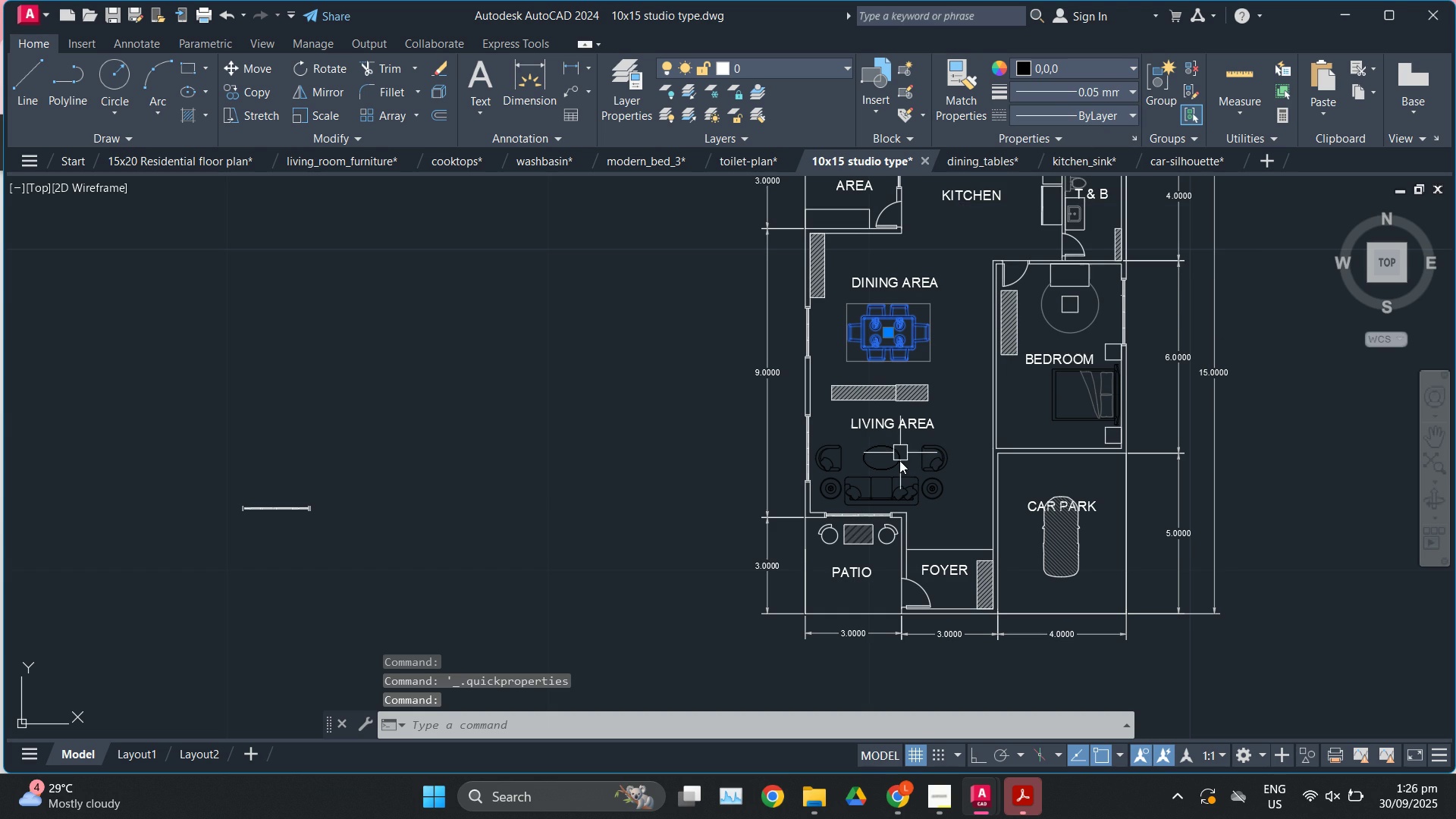 
left_click([899, 460])
 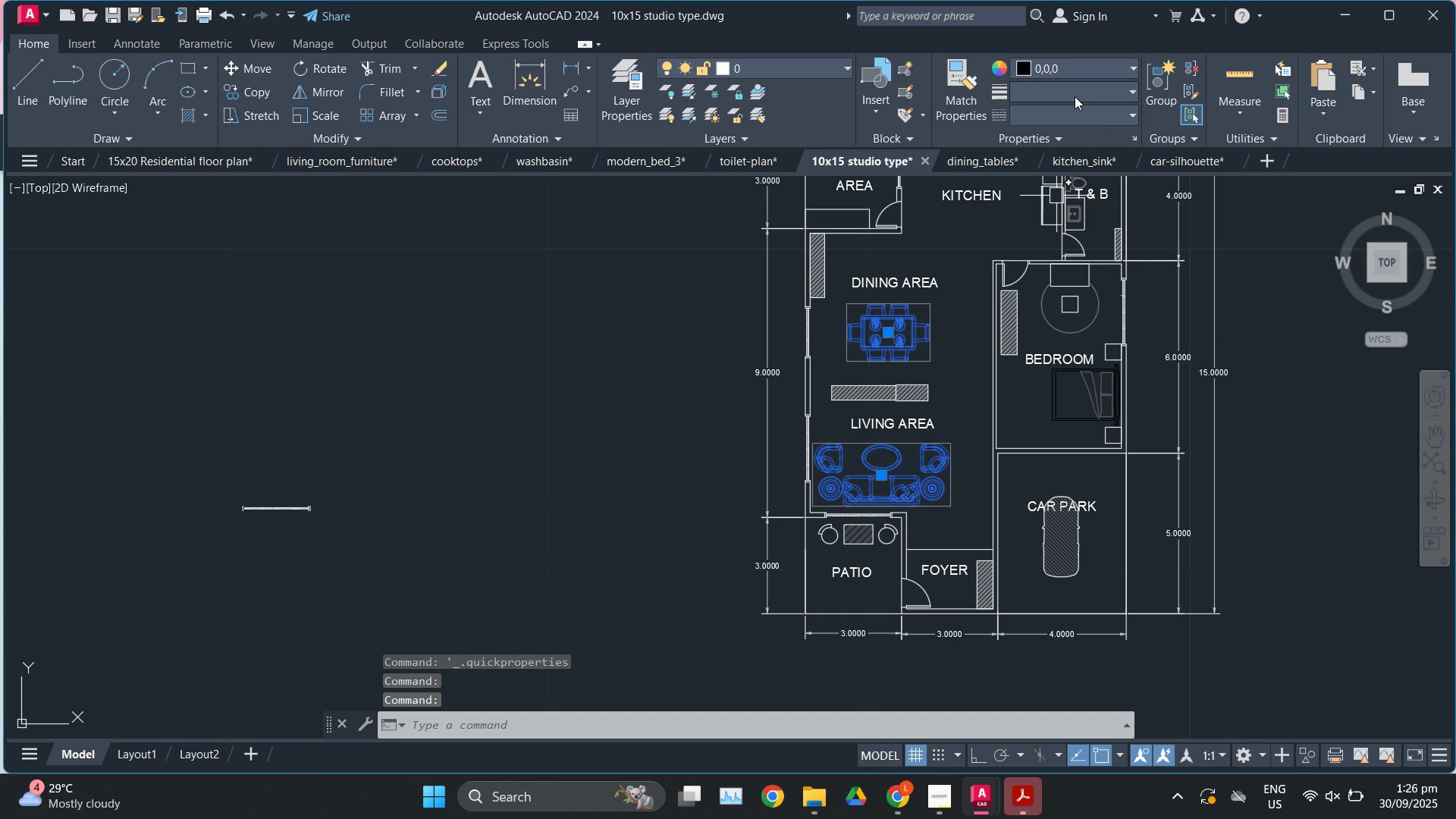 
left_click([1075, 96])
 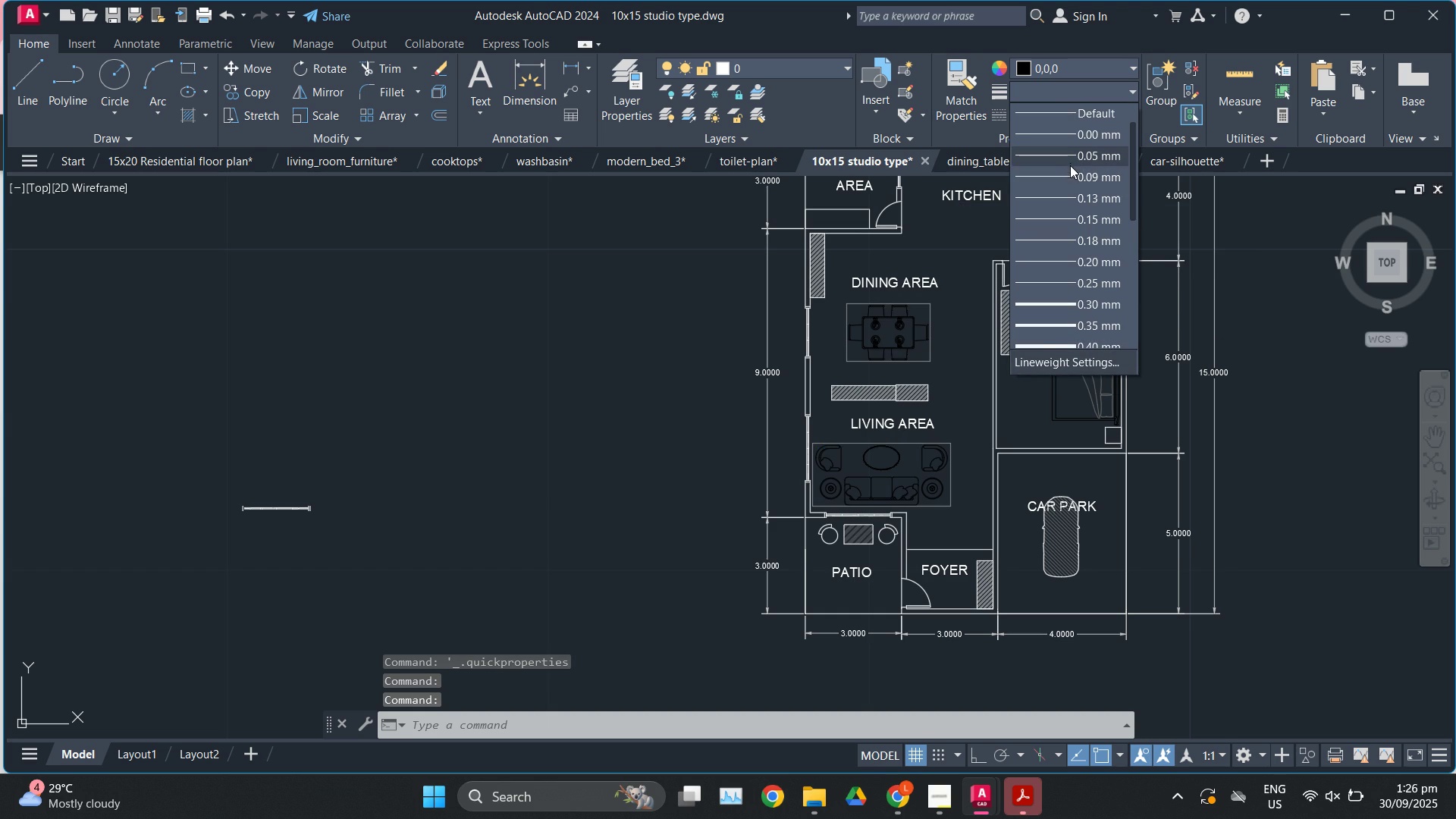 
left_click([1068, 161])